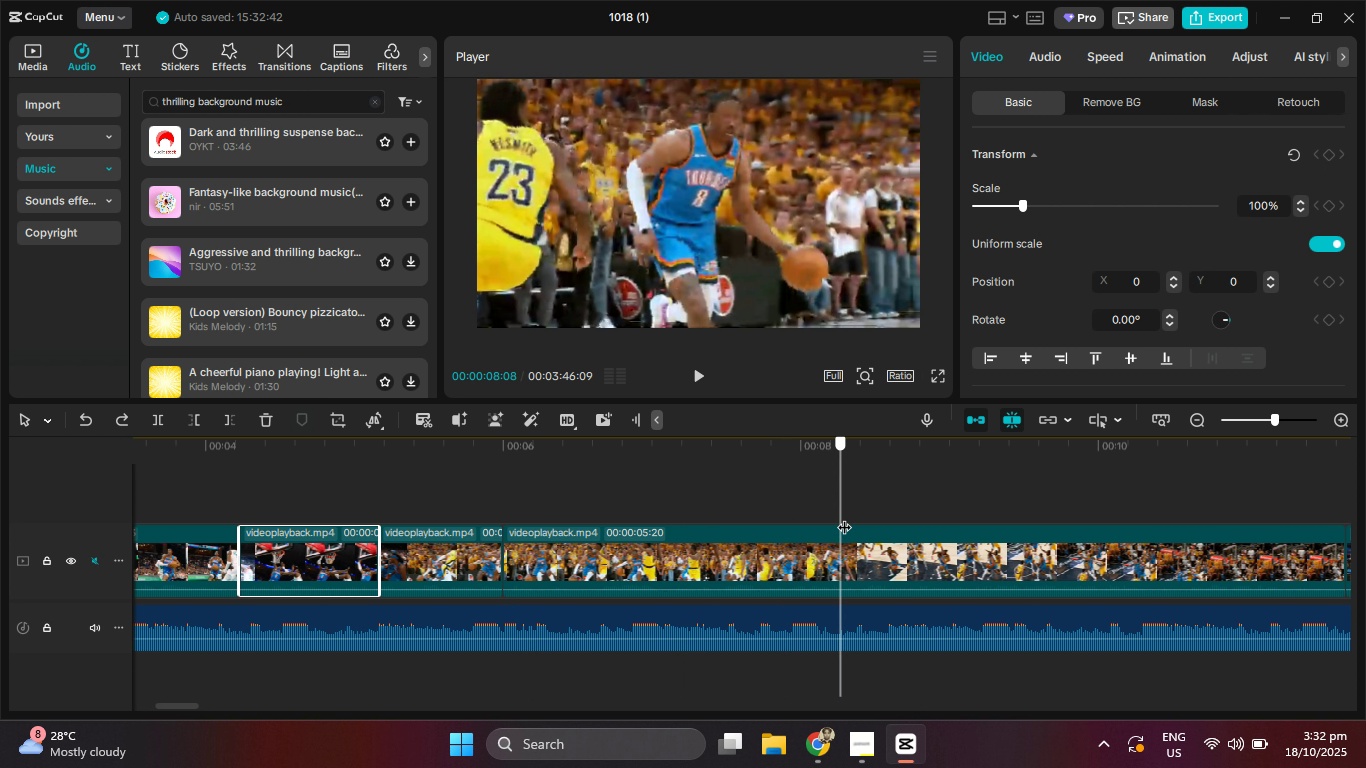 
wait(8.45)
 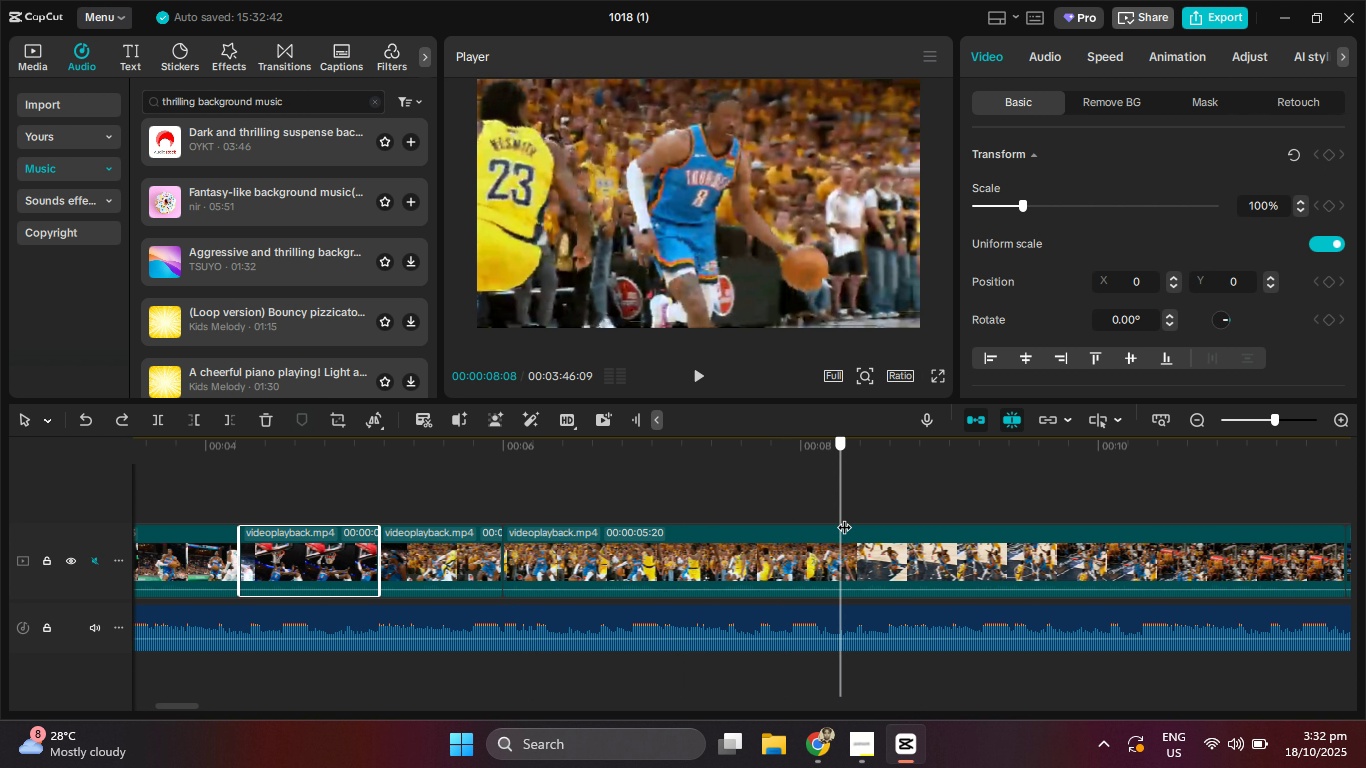 
left_click([196, 417])
 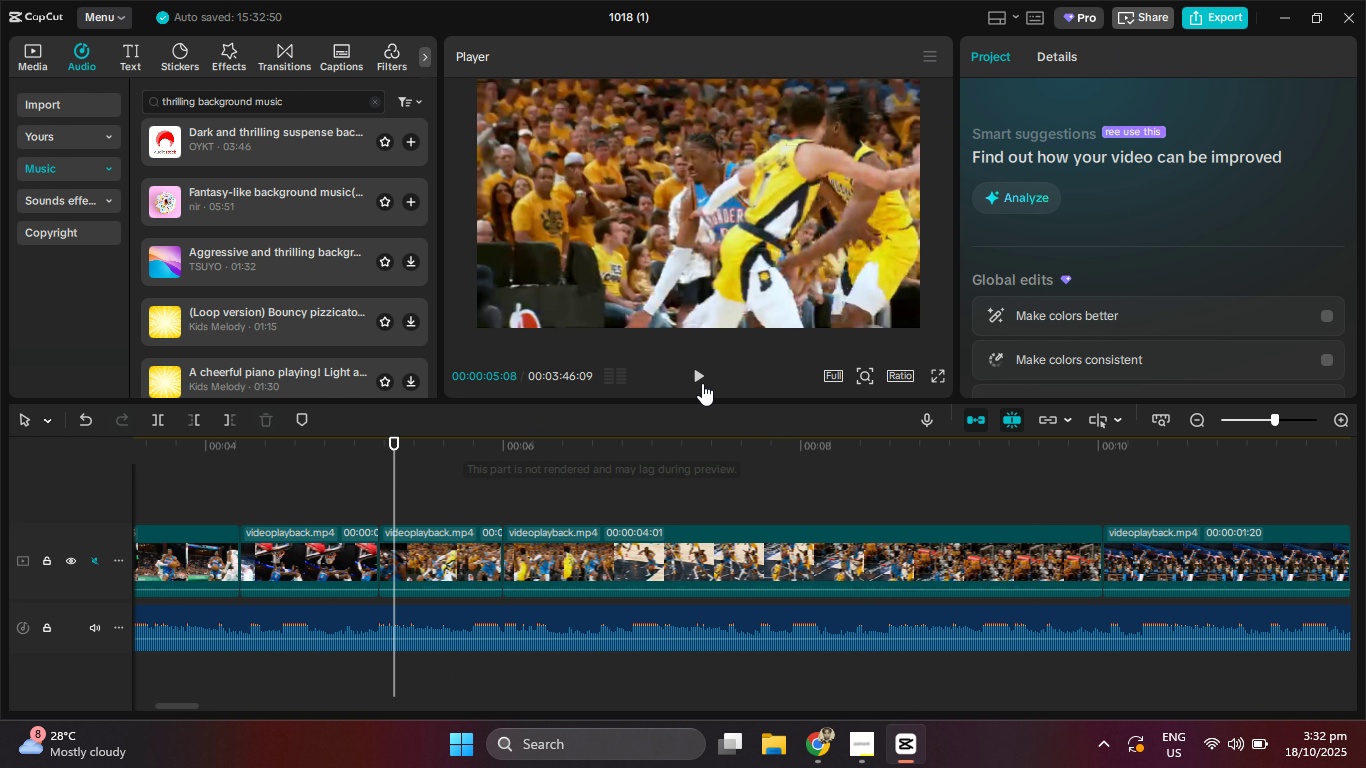 
left_click([692, 373])
 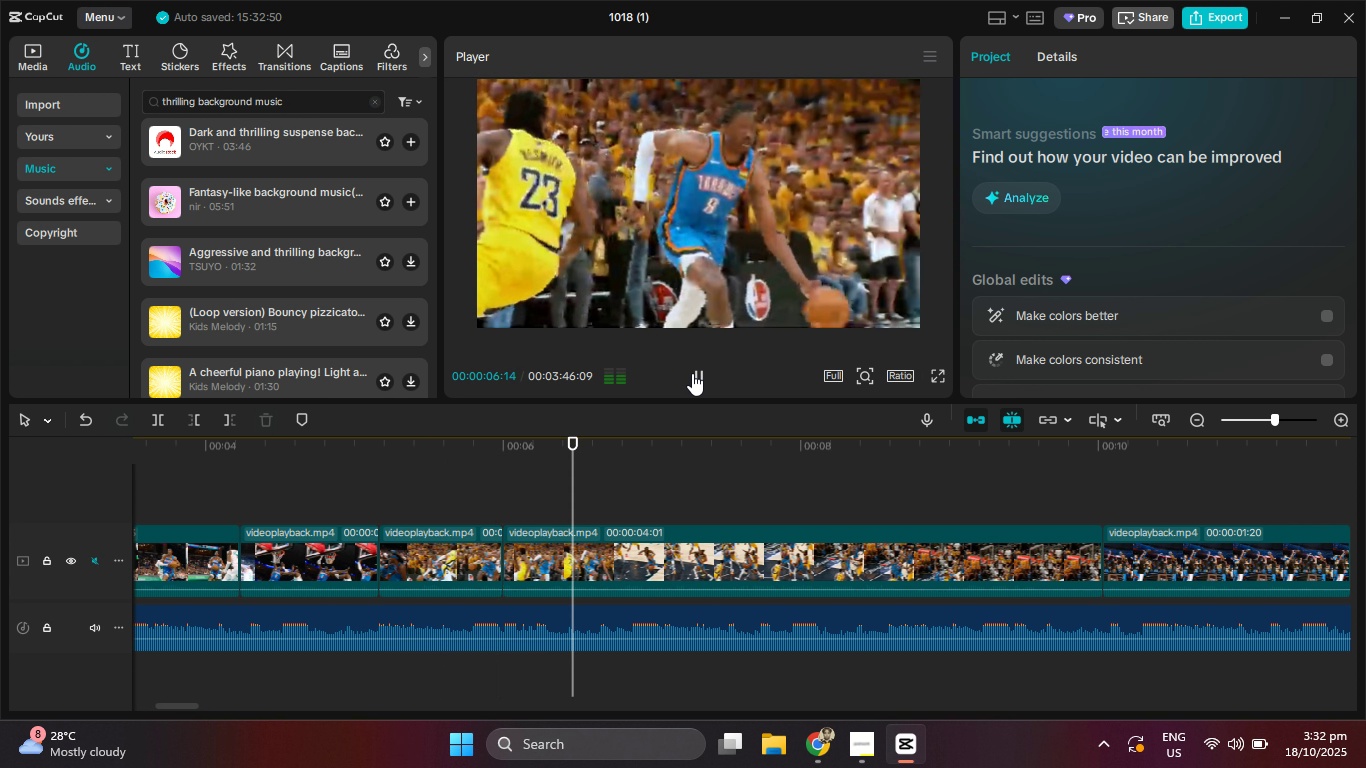 
left_click([692, 373])
 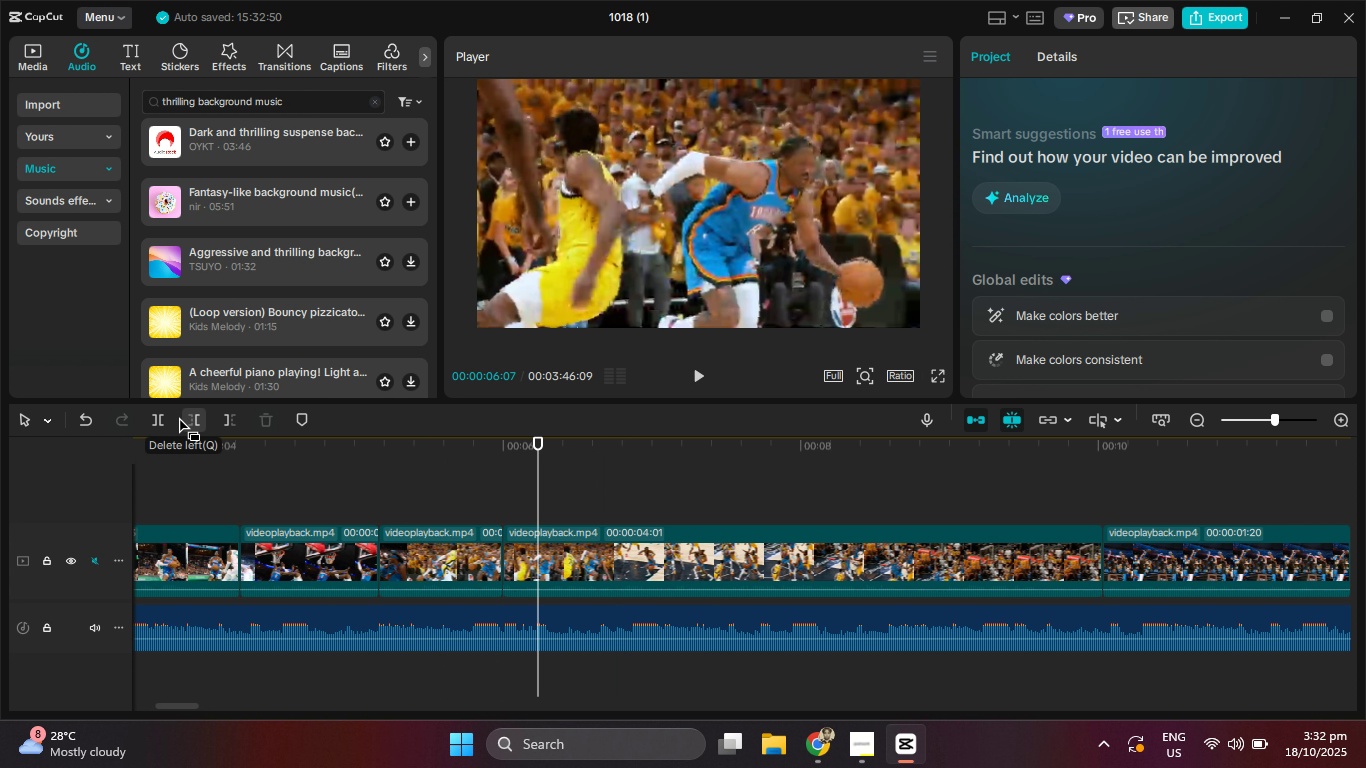 
left_click([165, 416])
 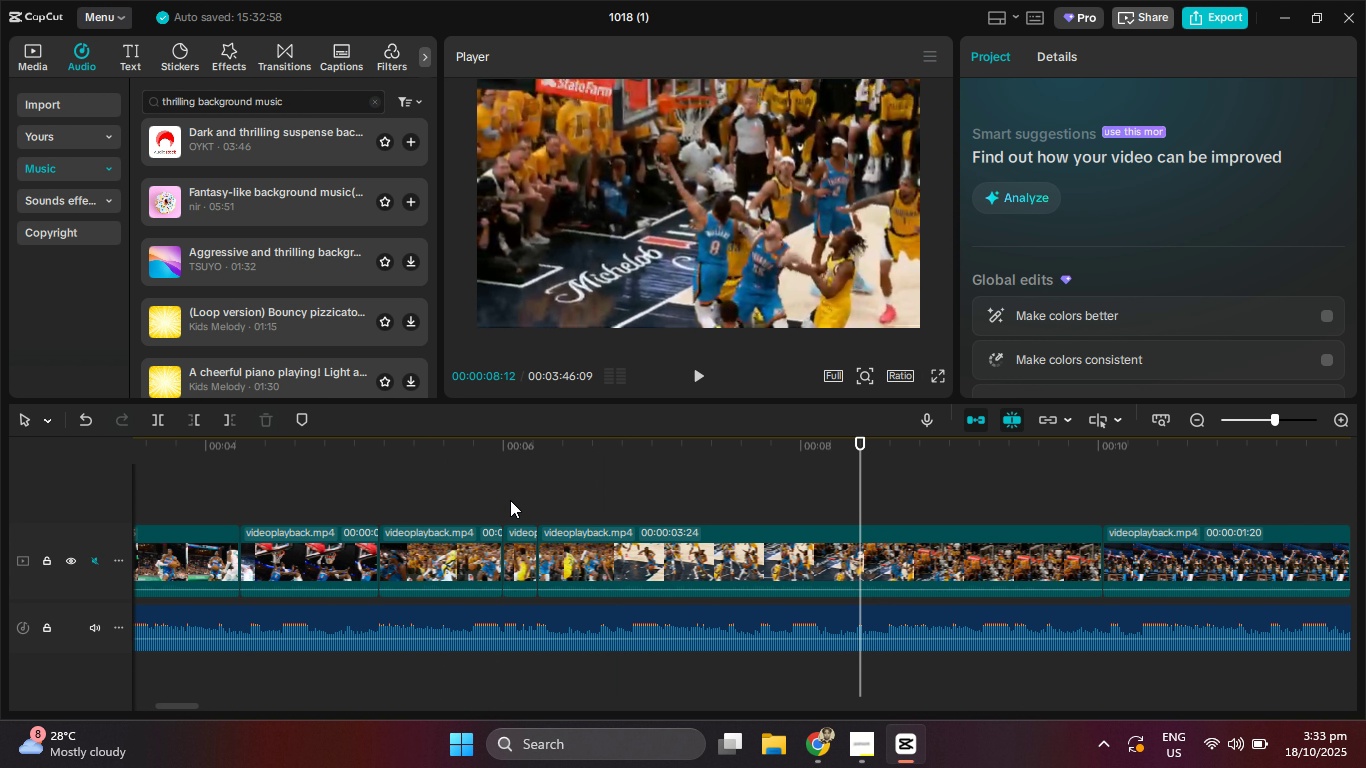 
left_click([203, 426])
 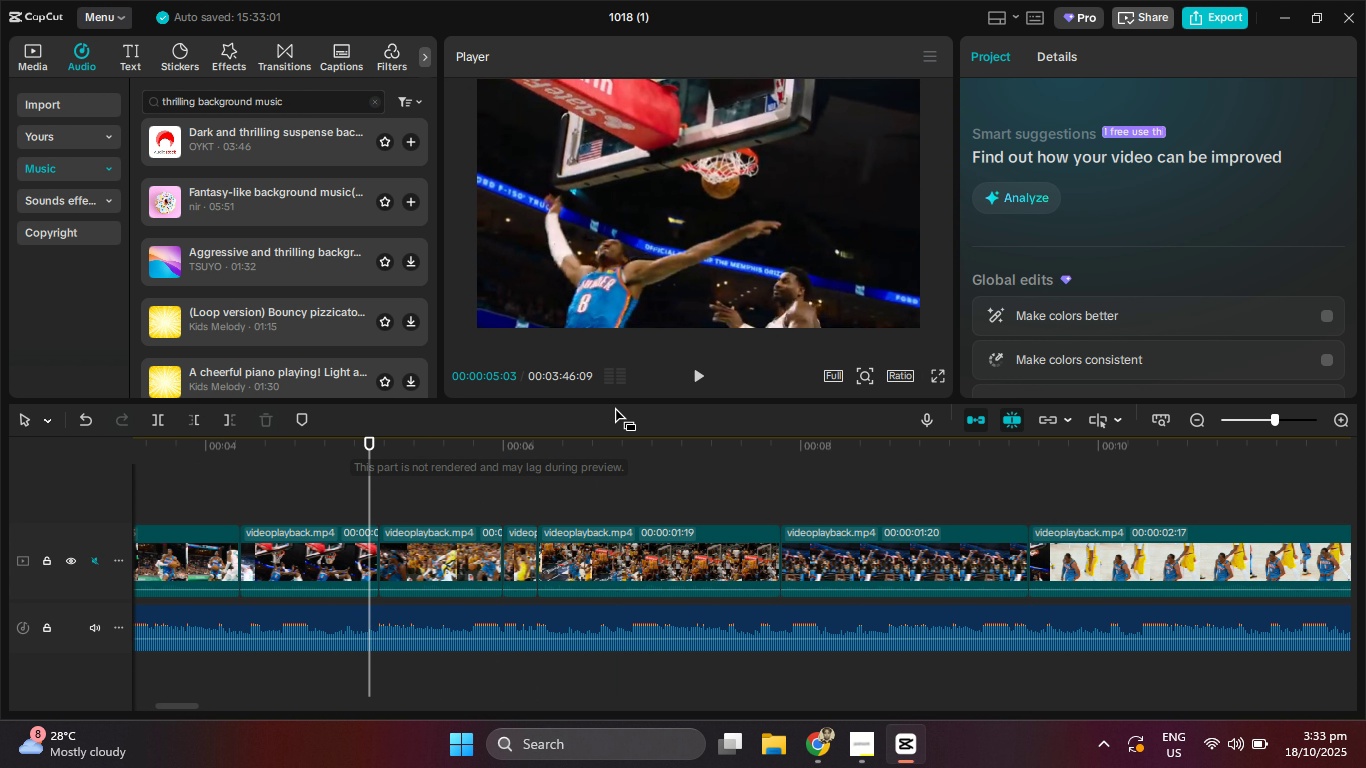 
left_click([703, 377])
 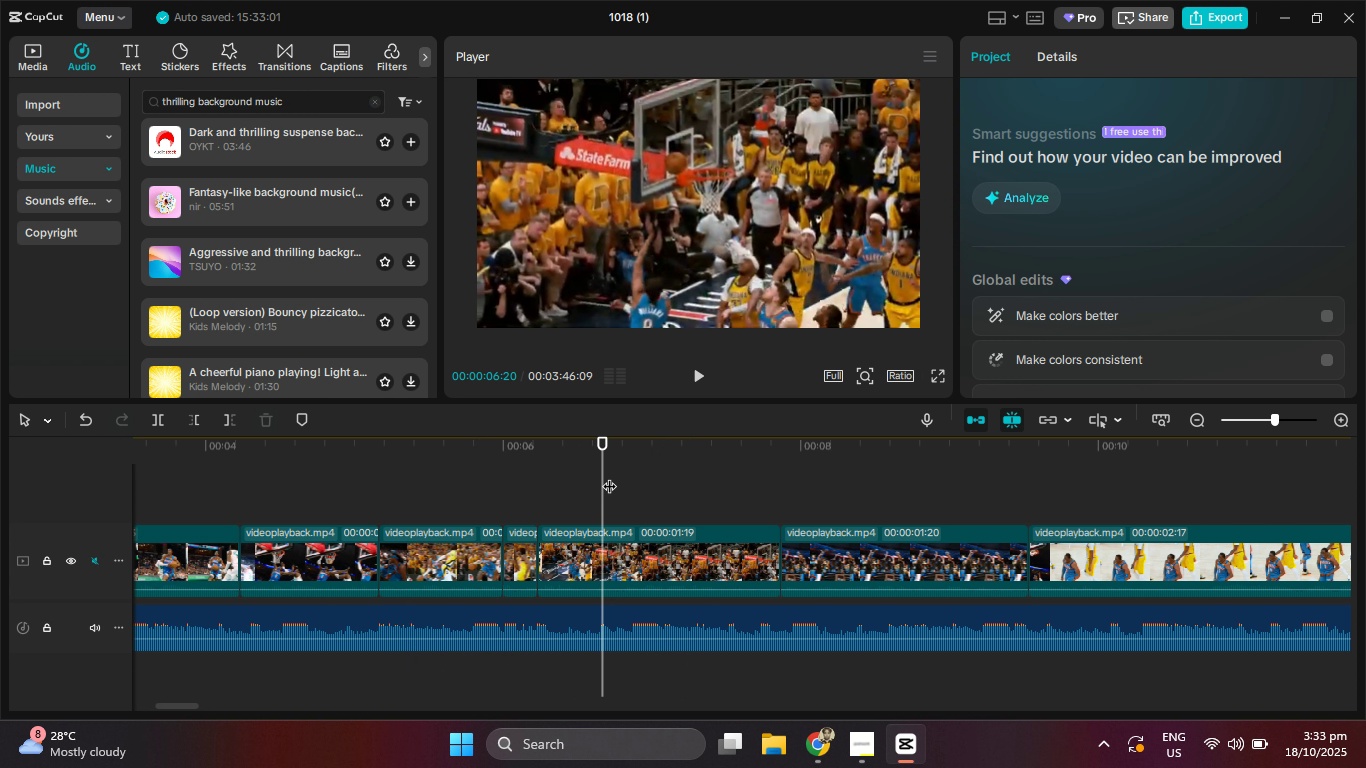 
wait(6.17)
 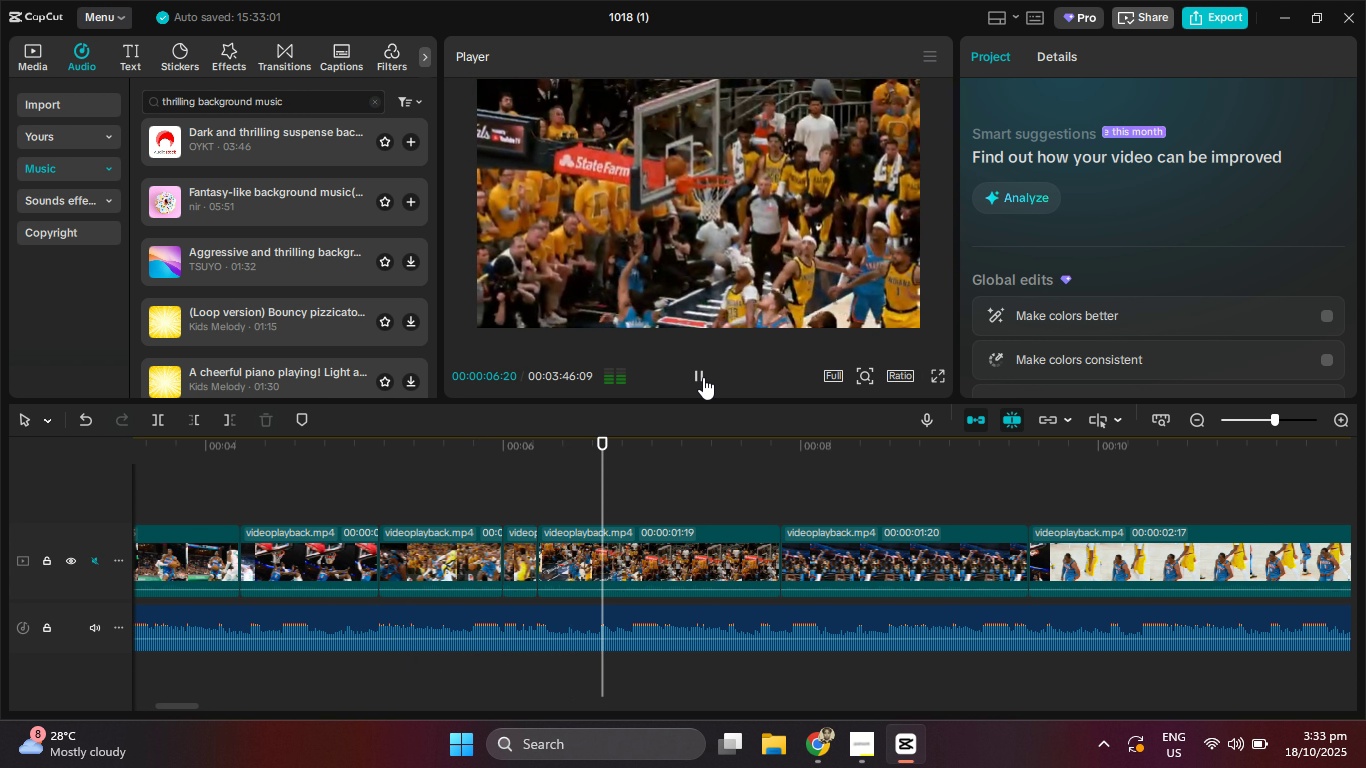 
left_click([164, 427])
 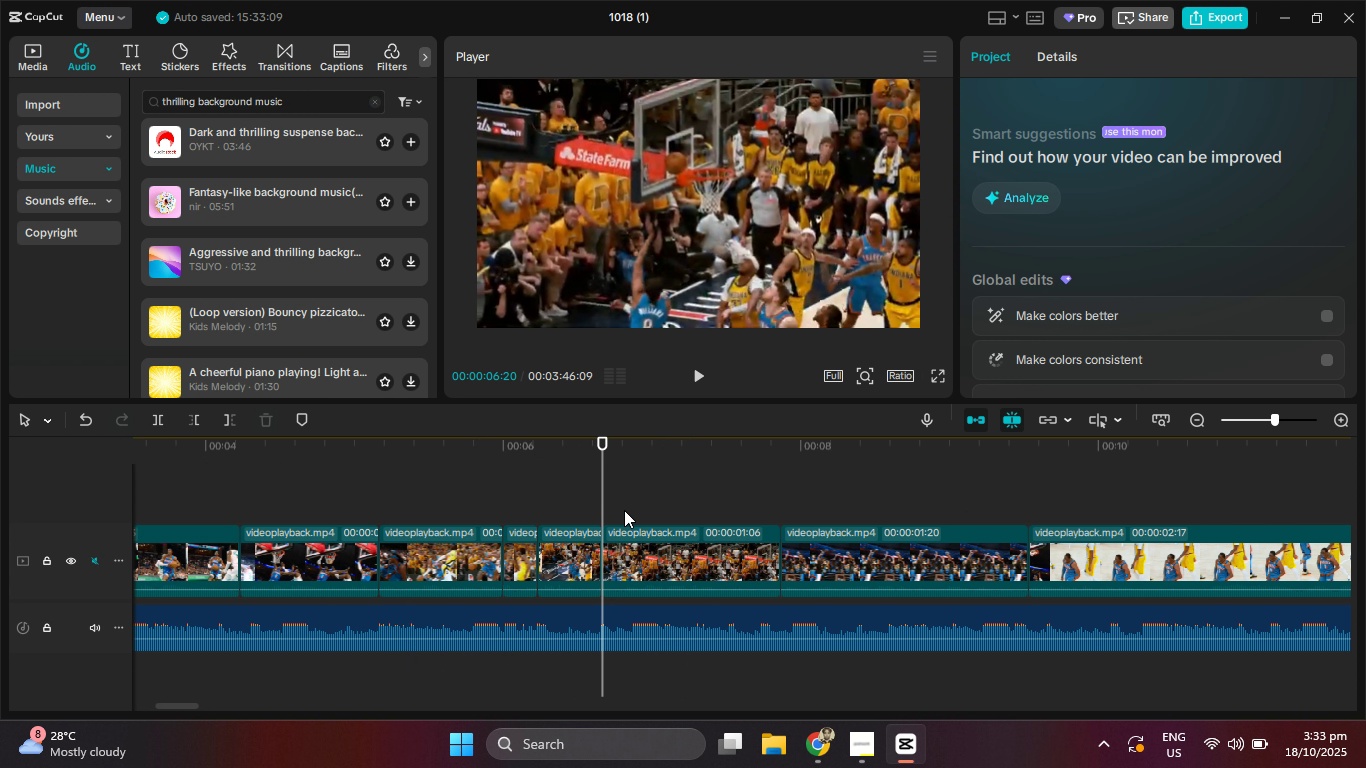 
key(Control+Z)
 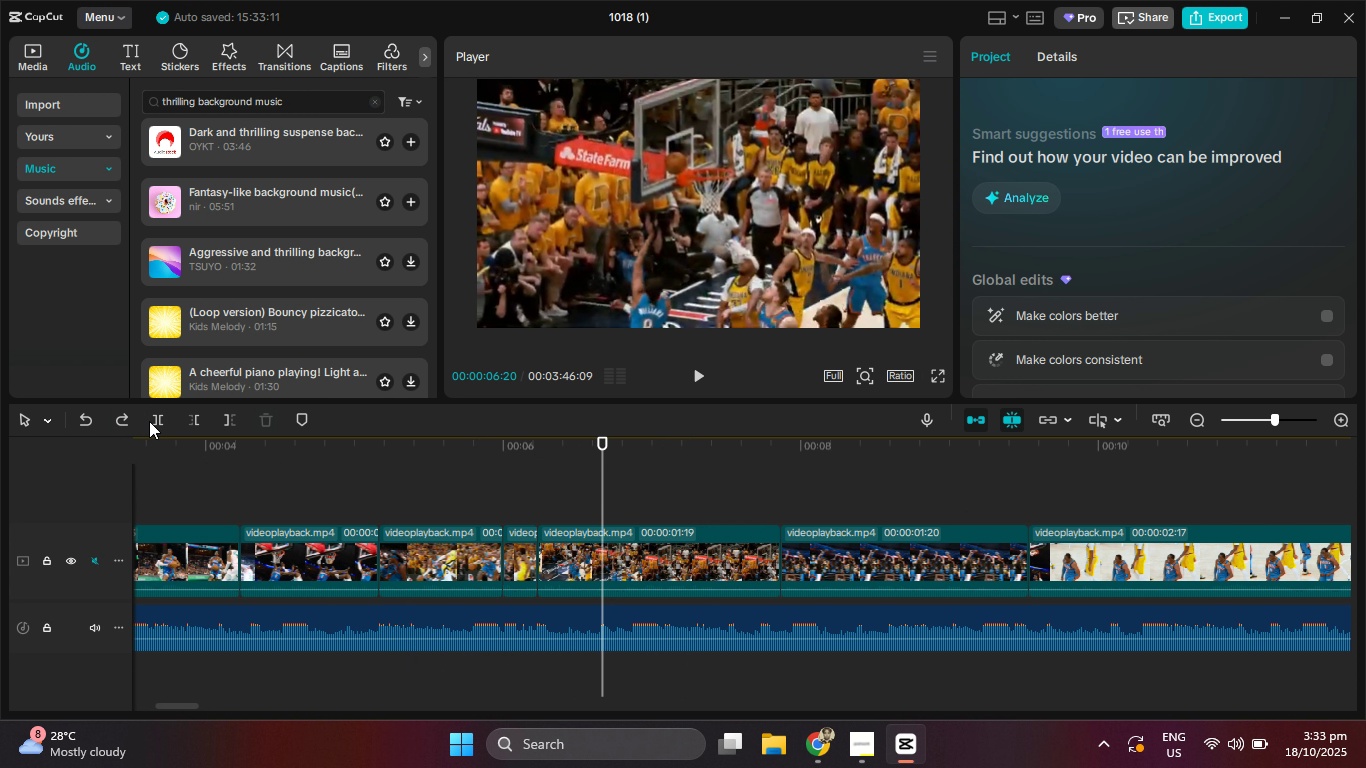 
left_click([155, 421])
 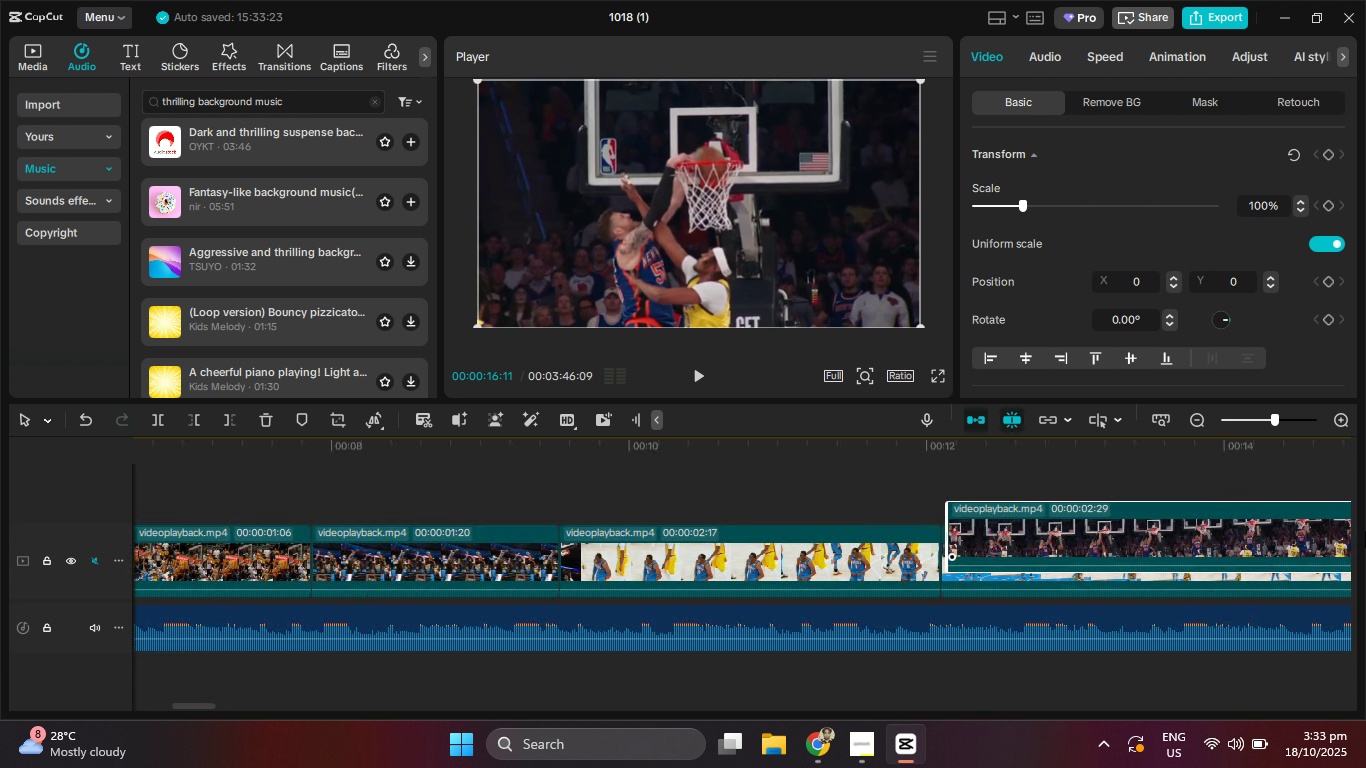 
wait(17.13)
 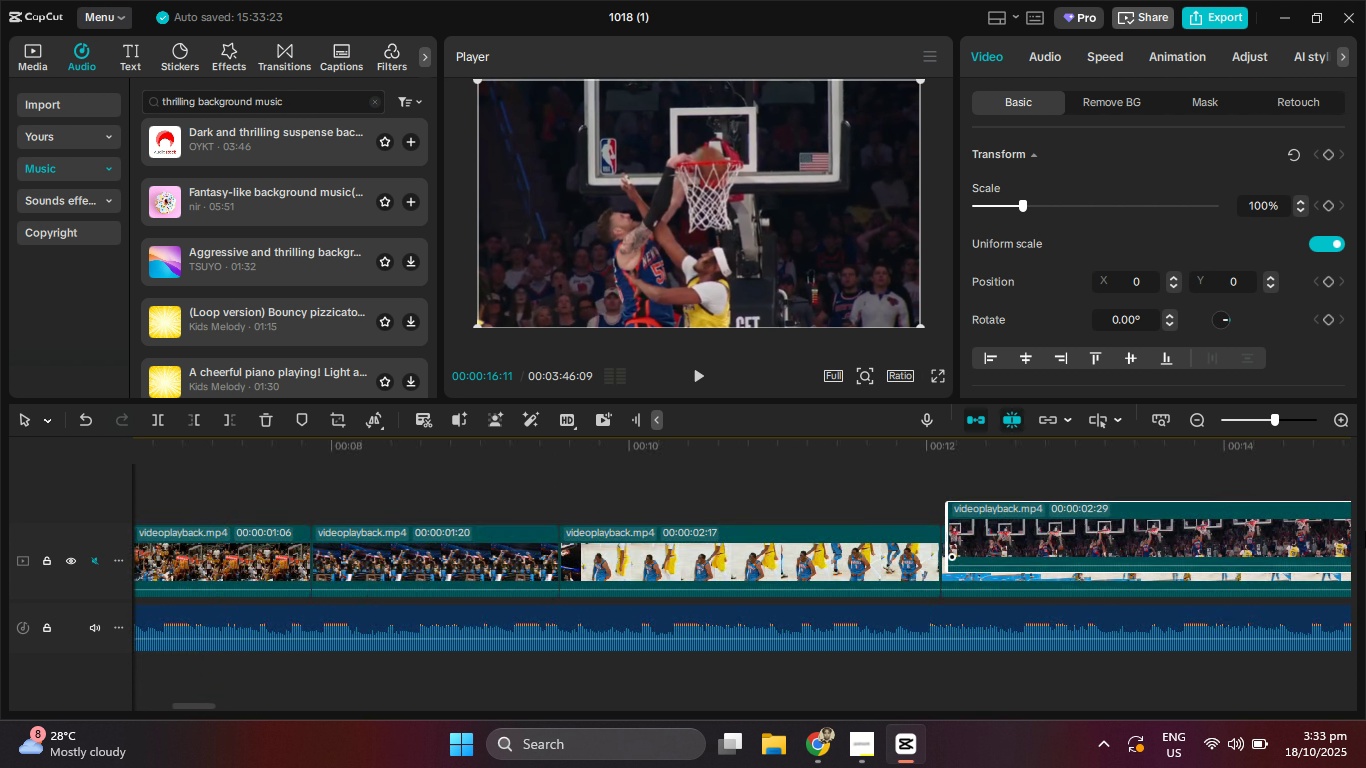 
double_click([707, 375])
 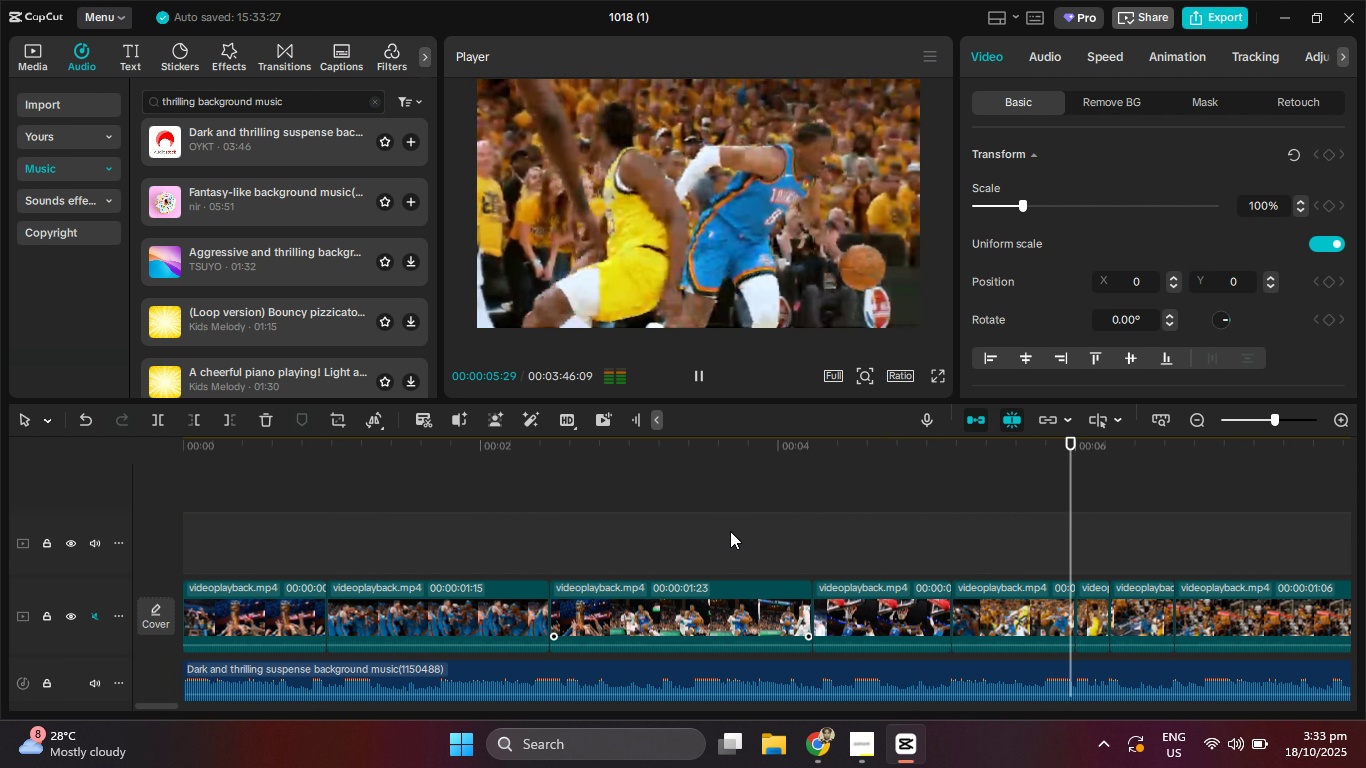 
scroll: coordinate [800, 510], scroll_direction: down, amount: 1.0
 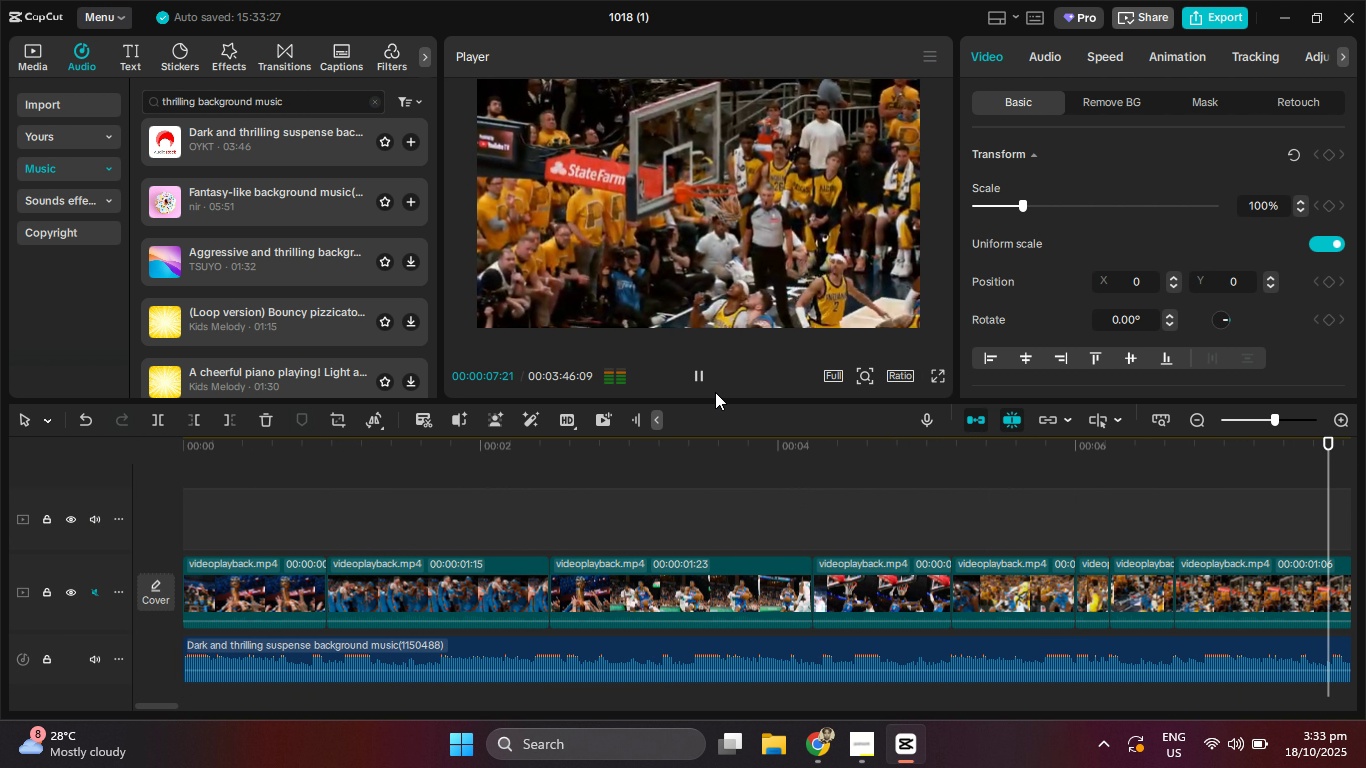 
left_click([703, 378])
 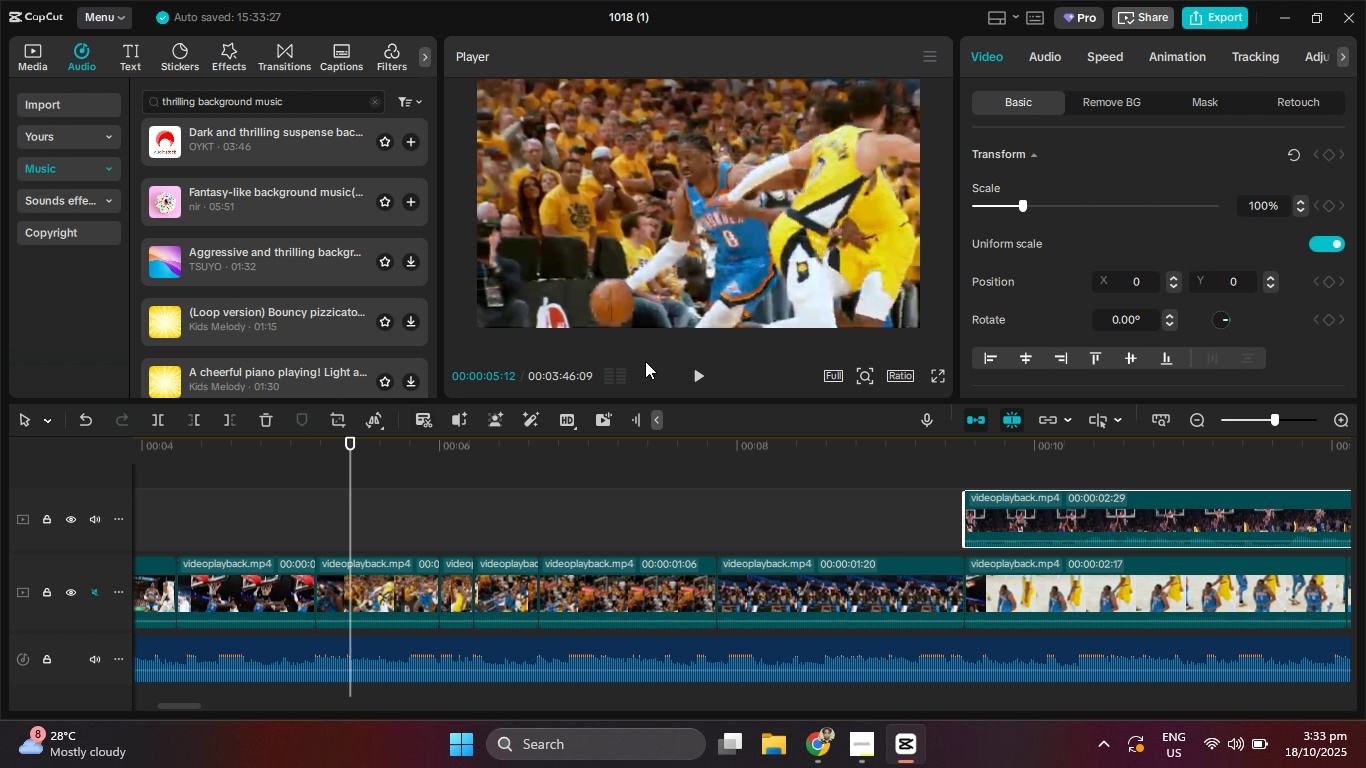 
left_click([701, 370])
 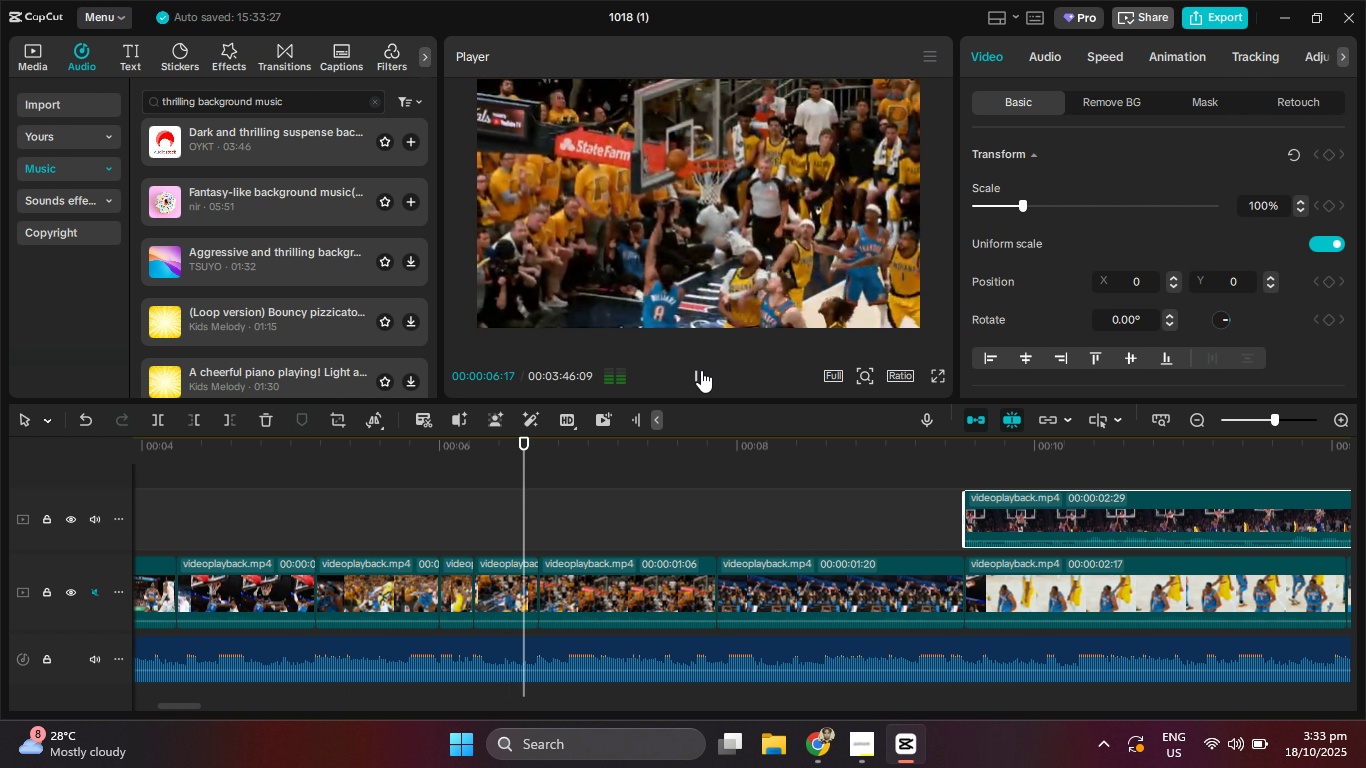 
left_click([701, 370])
 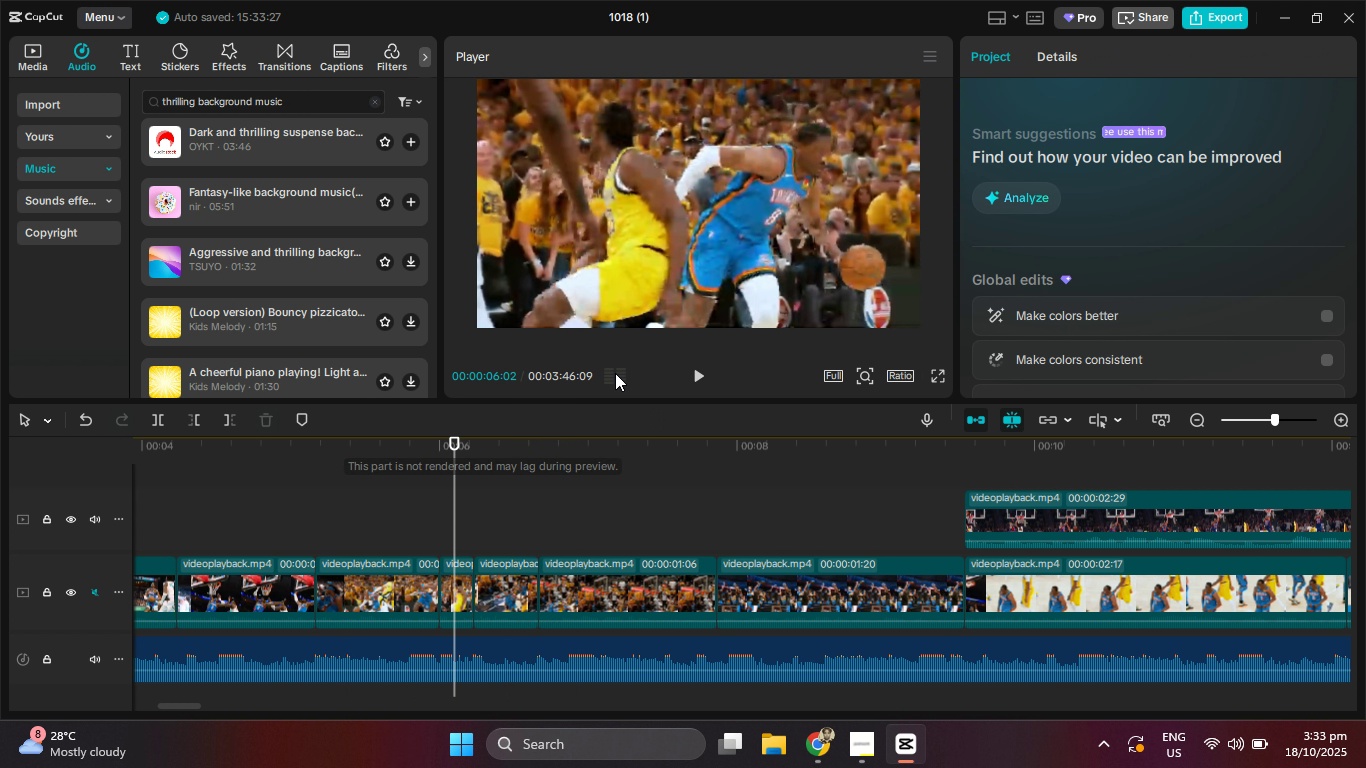 
left_click([691, 372])
 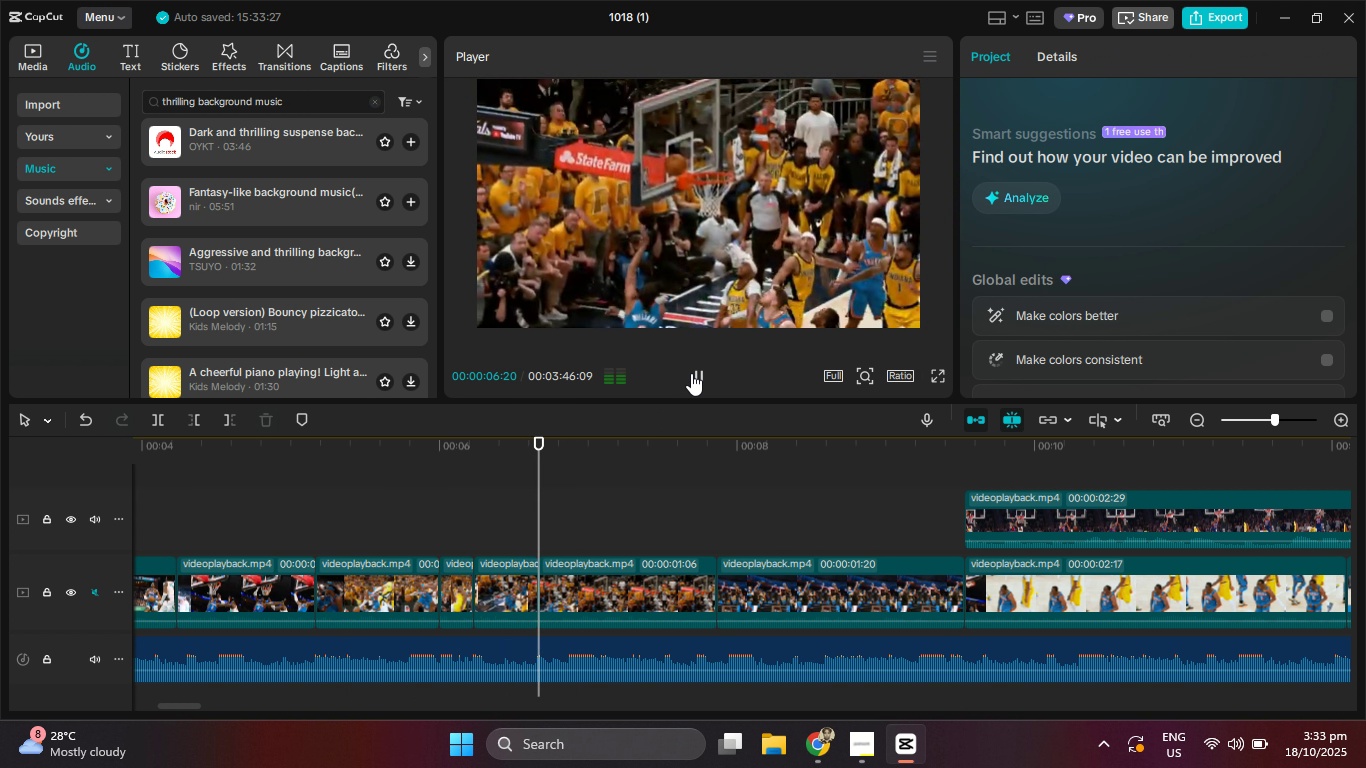 
left_click([691, 373])
 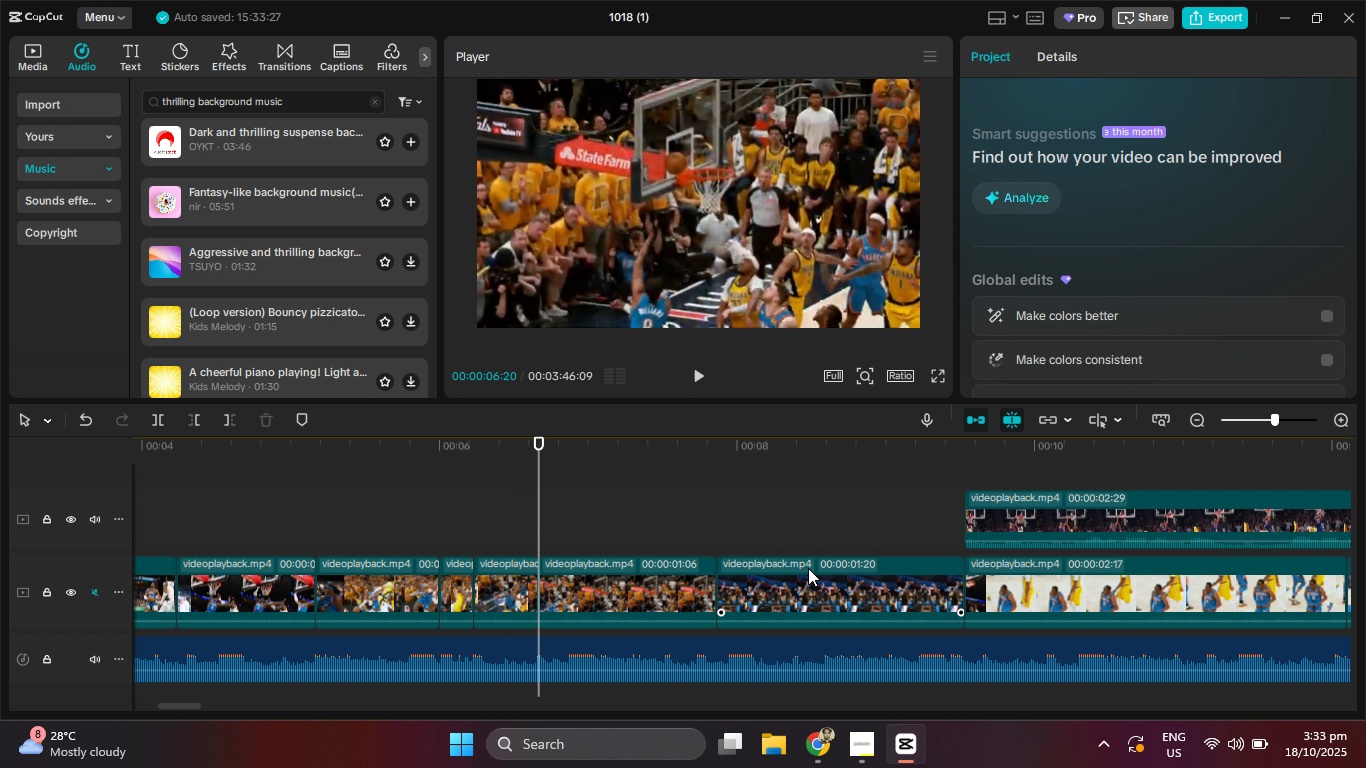 
left_click([678, 580])
 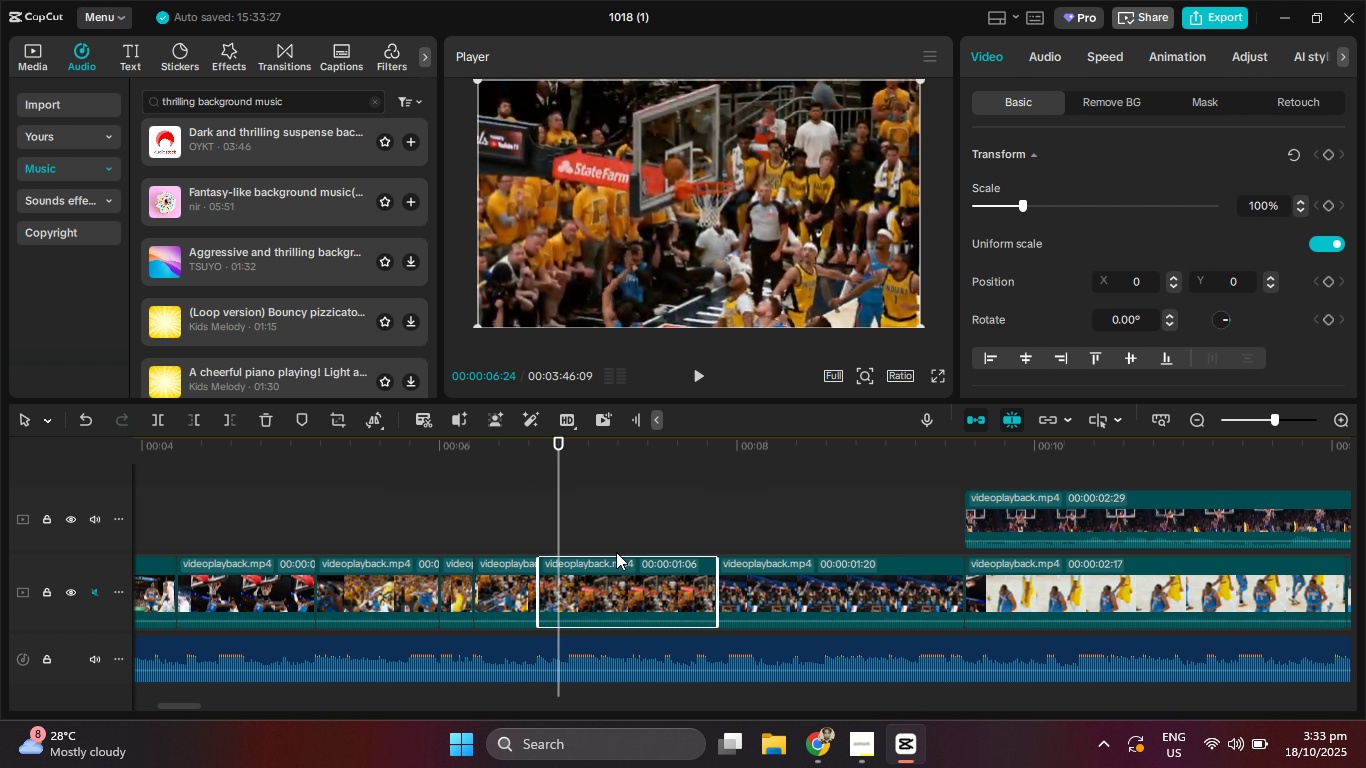 
wait(6.46)
 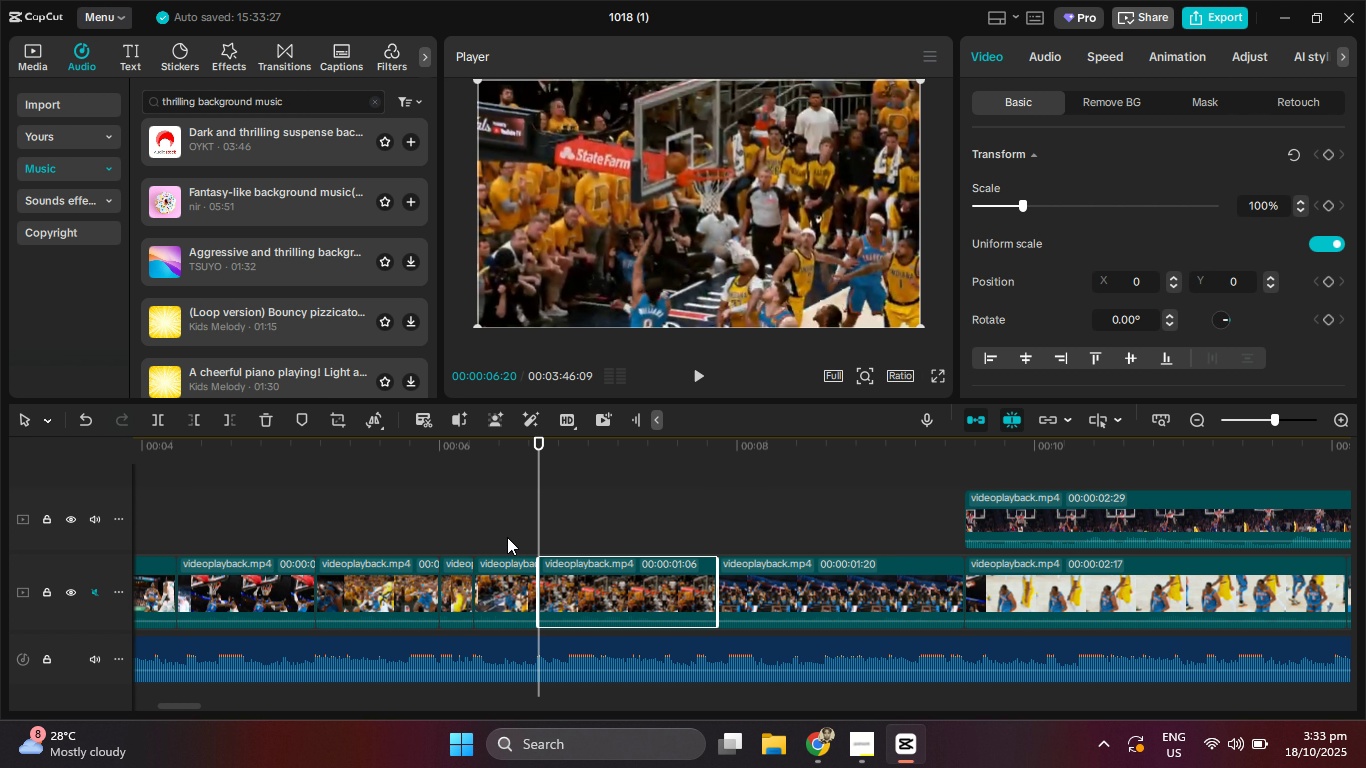 
key(Delete)
 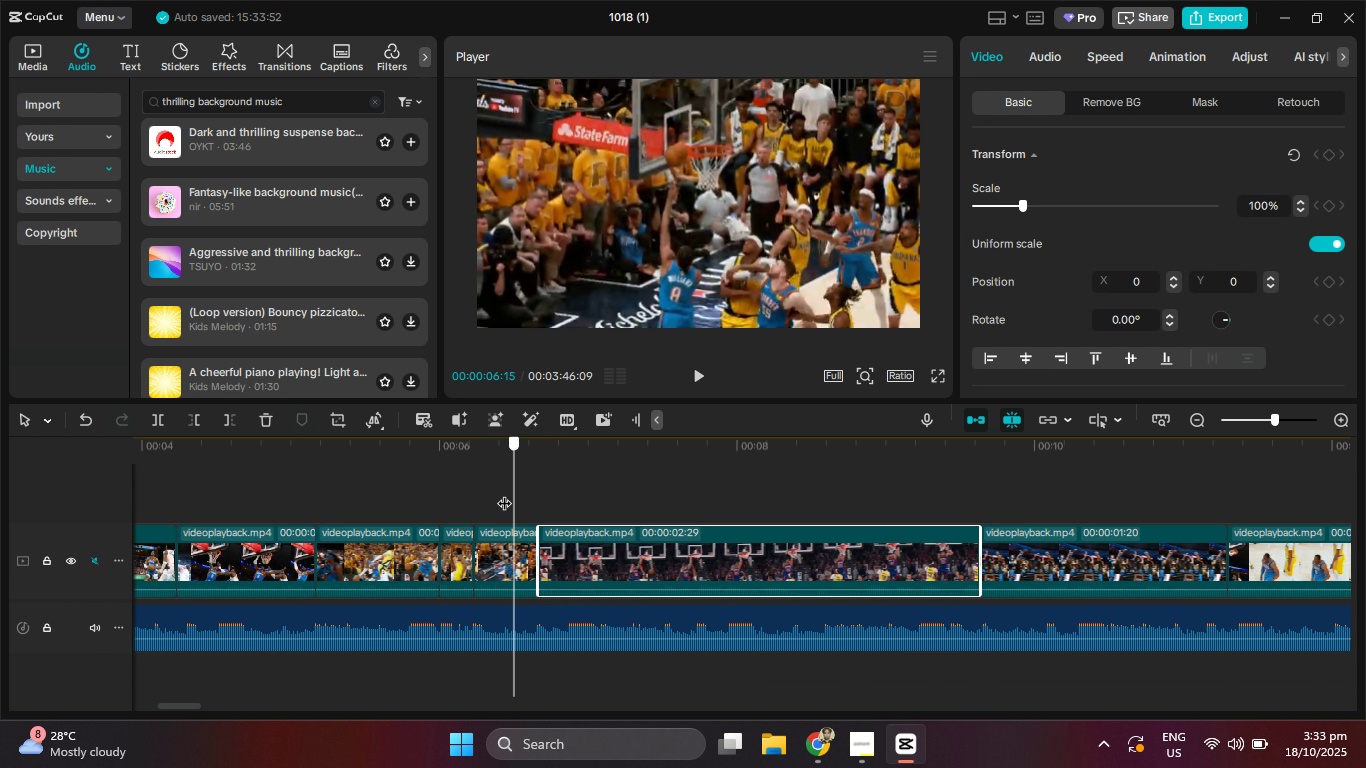 
left_click([693, 369])
 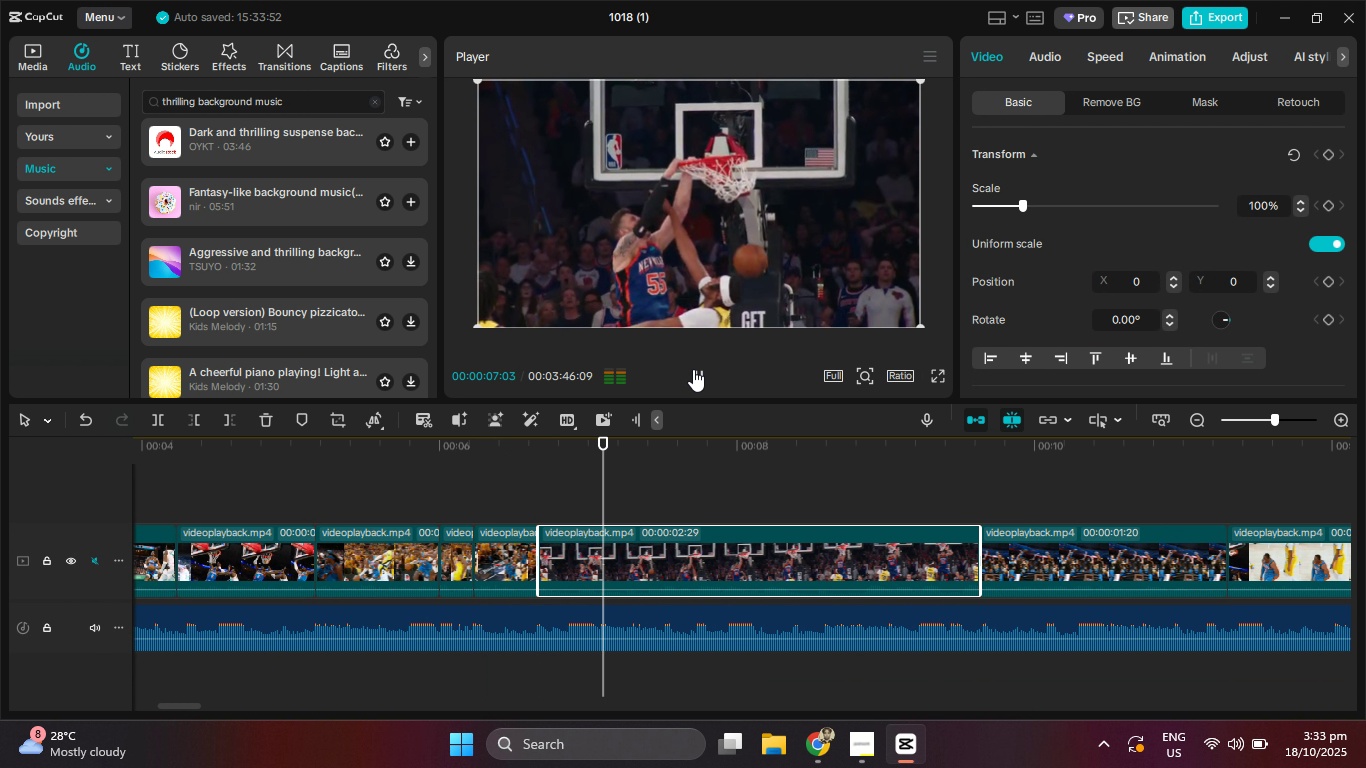 
left_click([693, 369])
 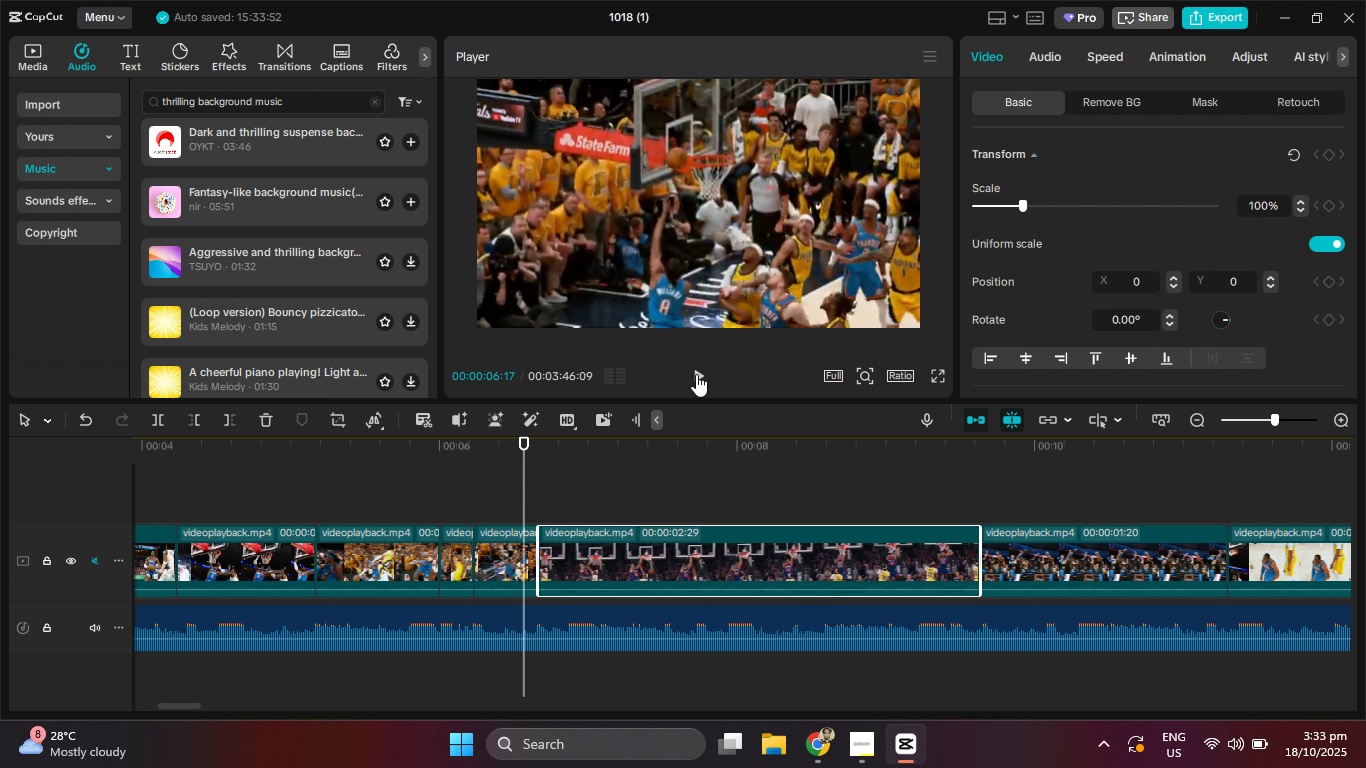 
double_click([696, 374])
 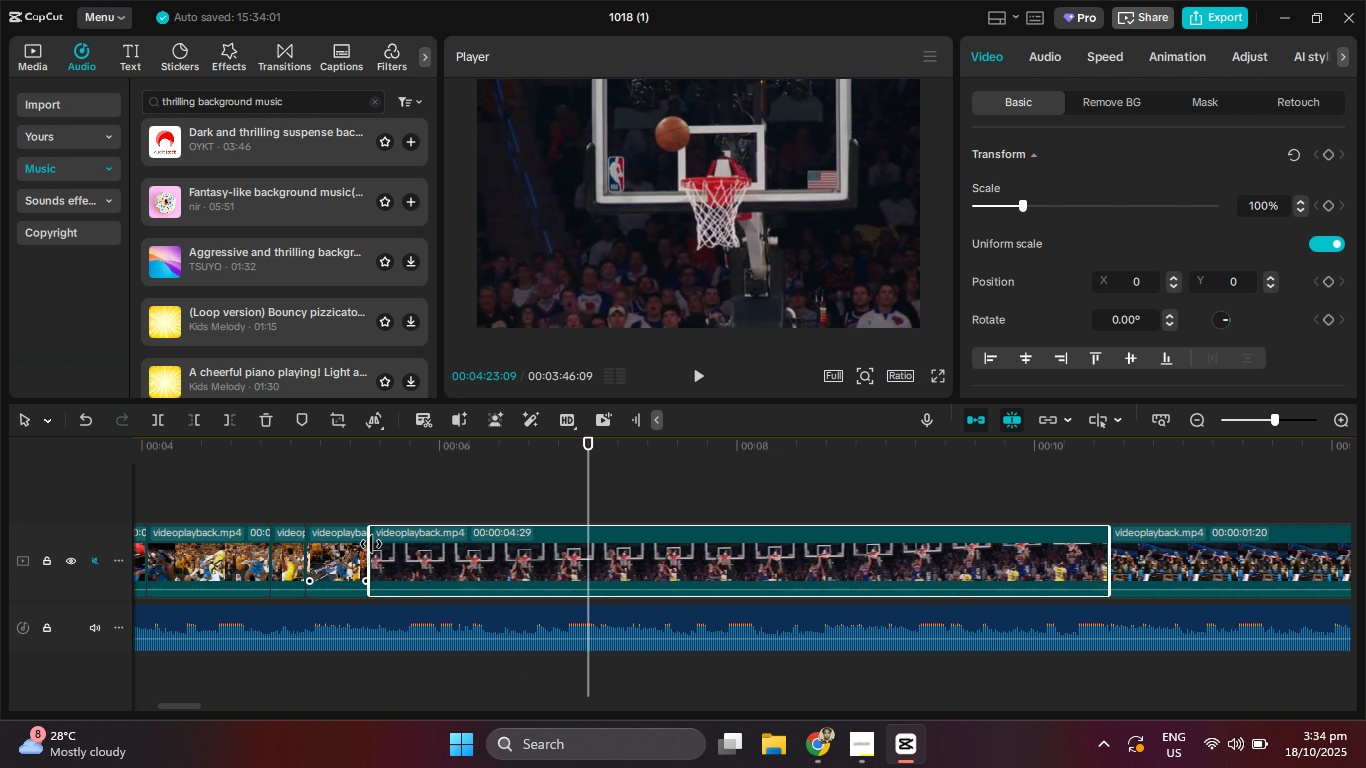 
wait(11.54)
 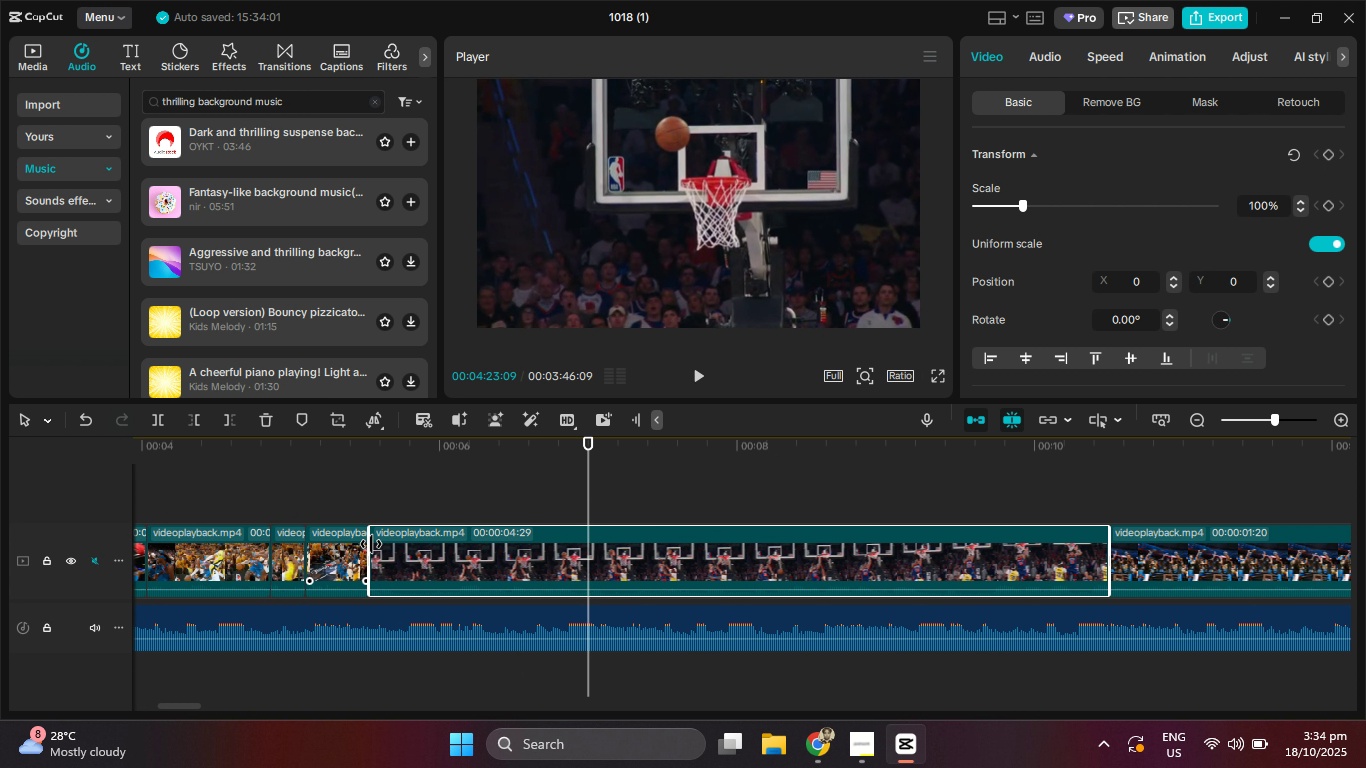 
left_click([157, 420])
 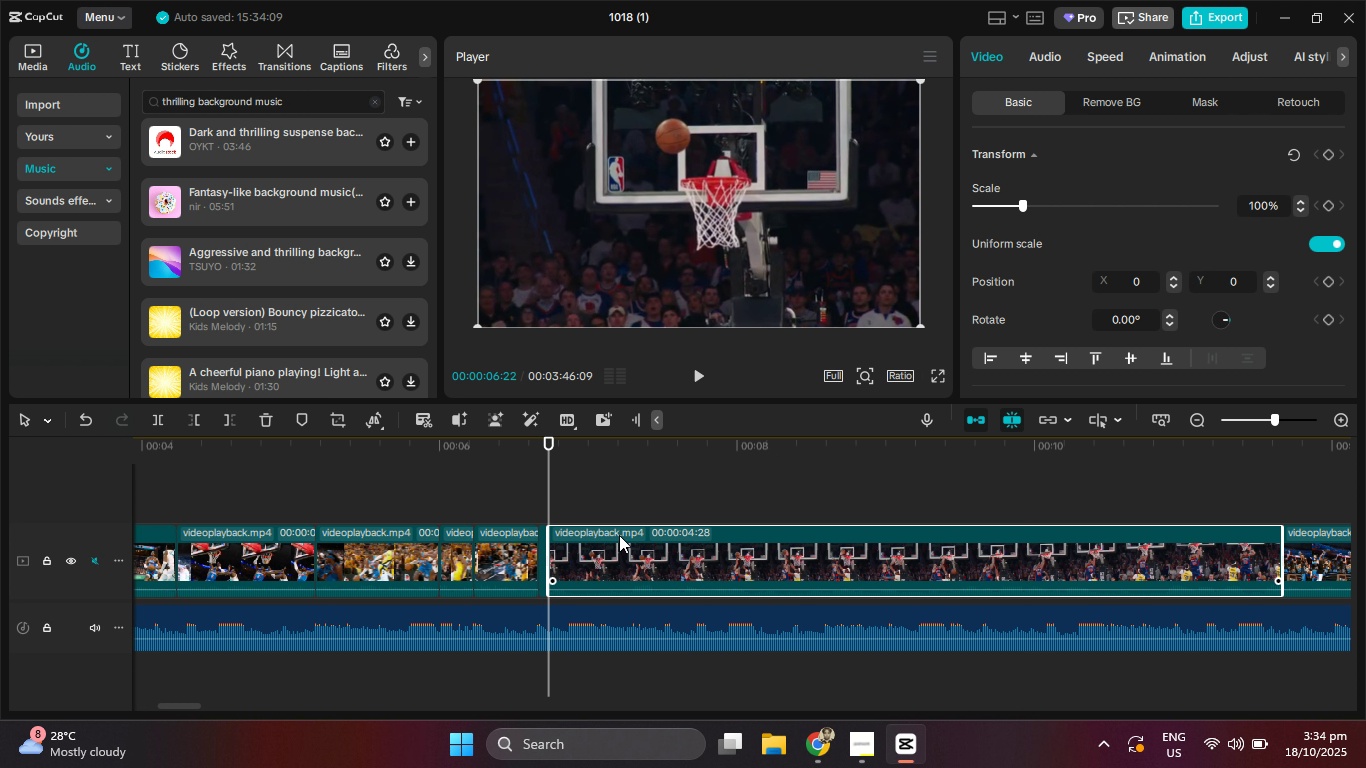 
left_click([619, 535])
 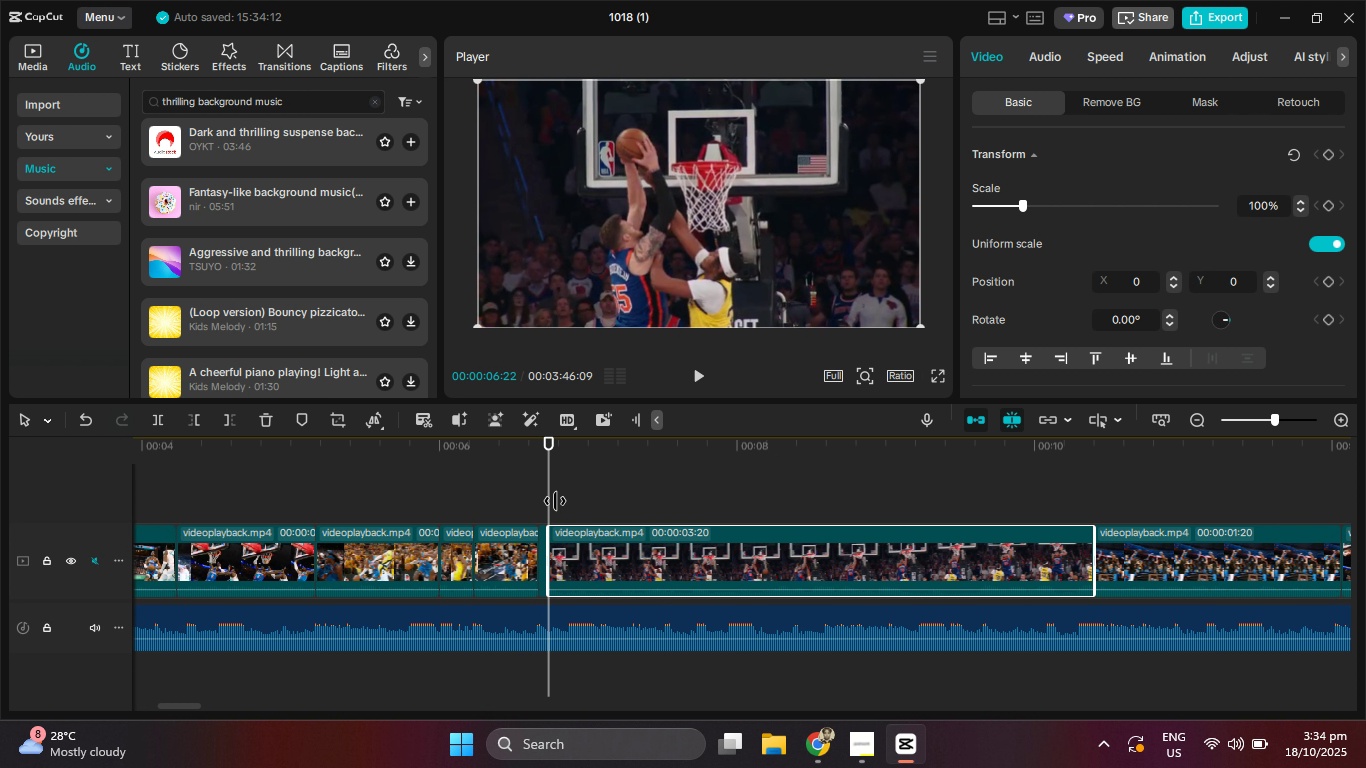 
left_click([693, 376])
 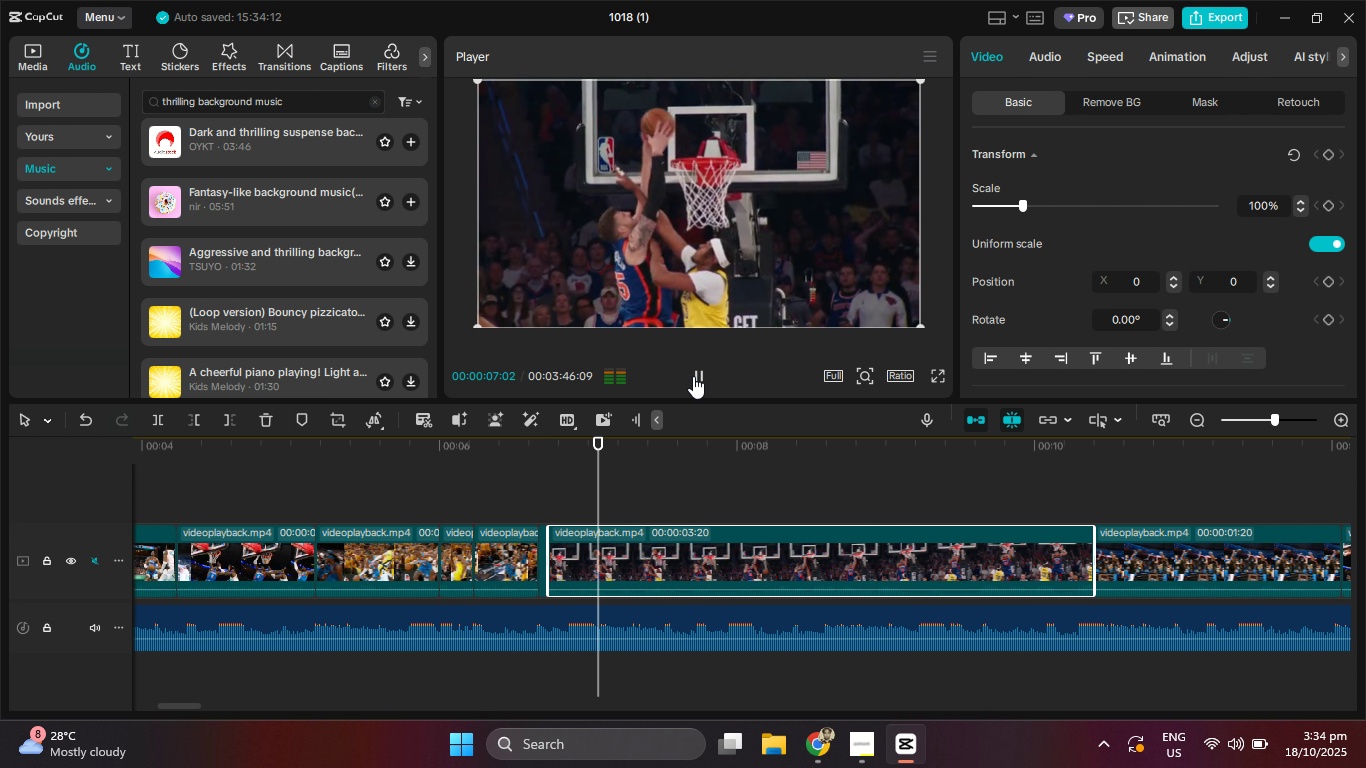 
left_click([693, 376])
 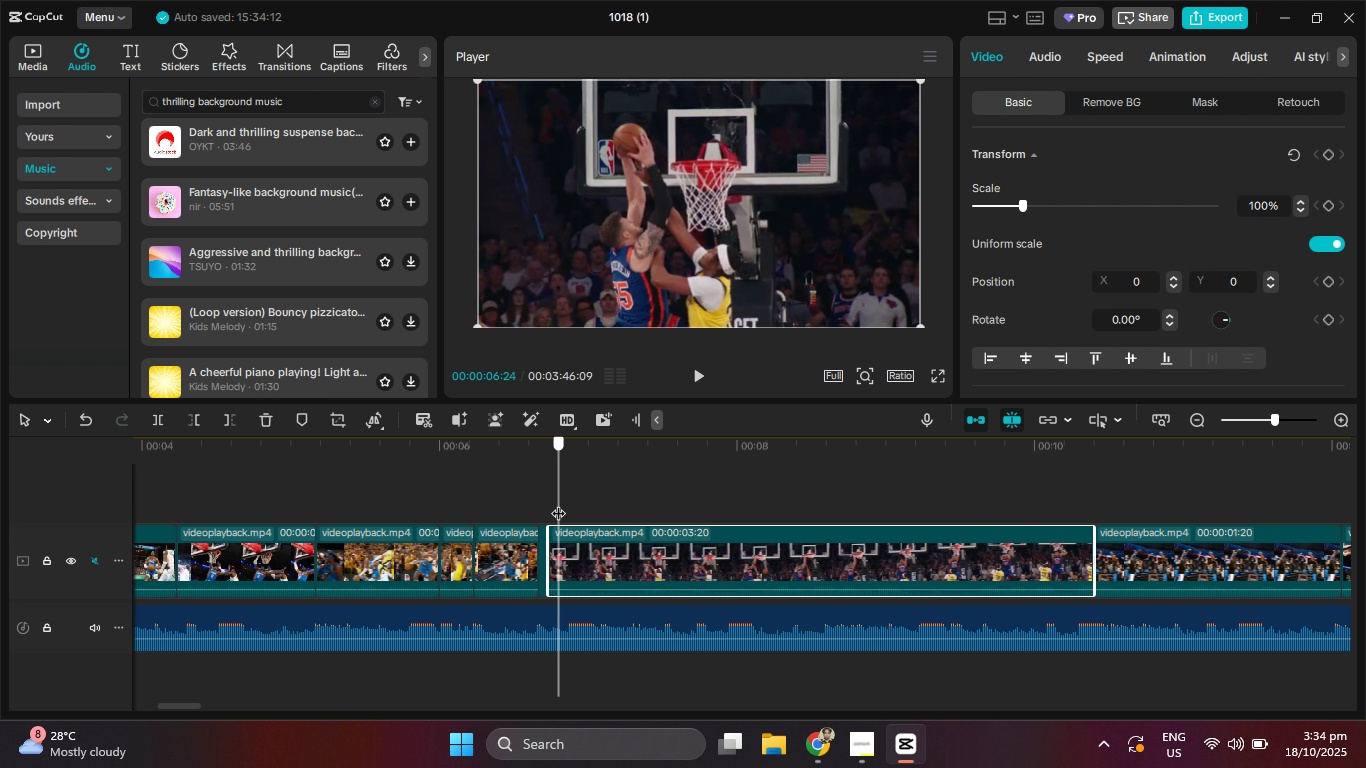 
left_click([162, 423])
 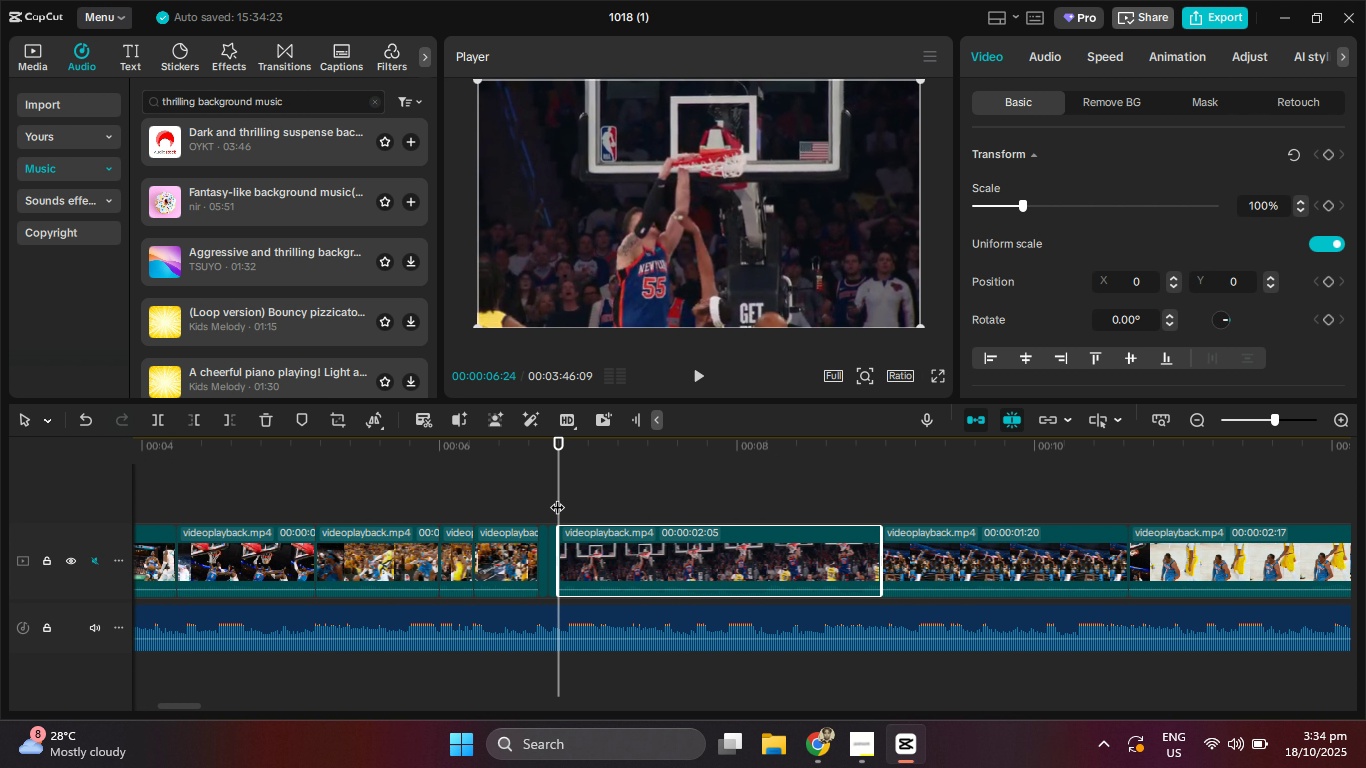 
wait(5.9)
 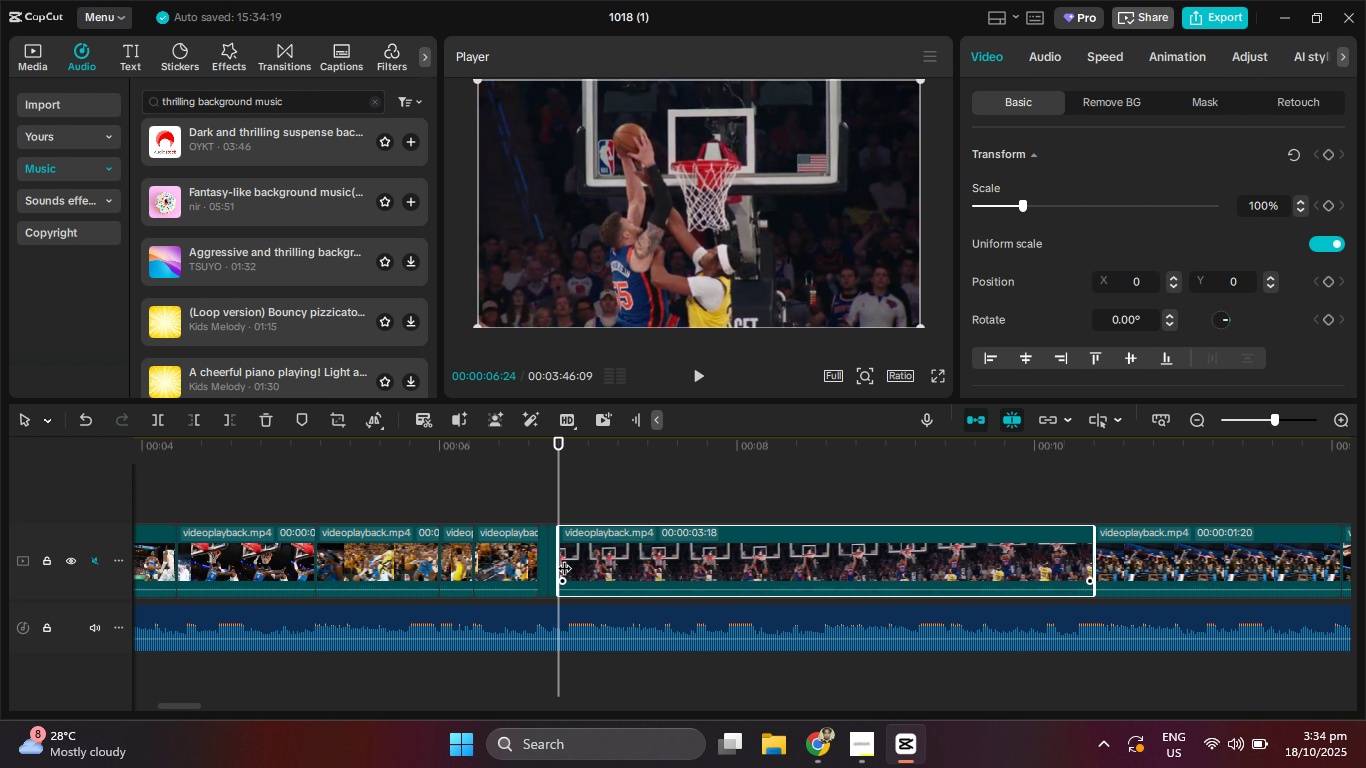 
left_click([693, 377])
 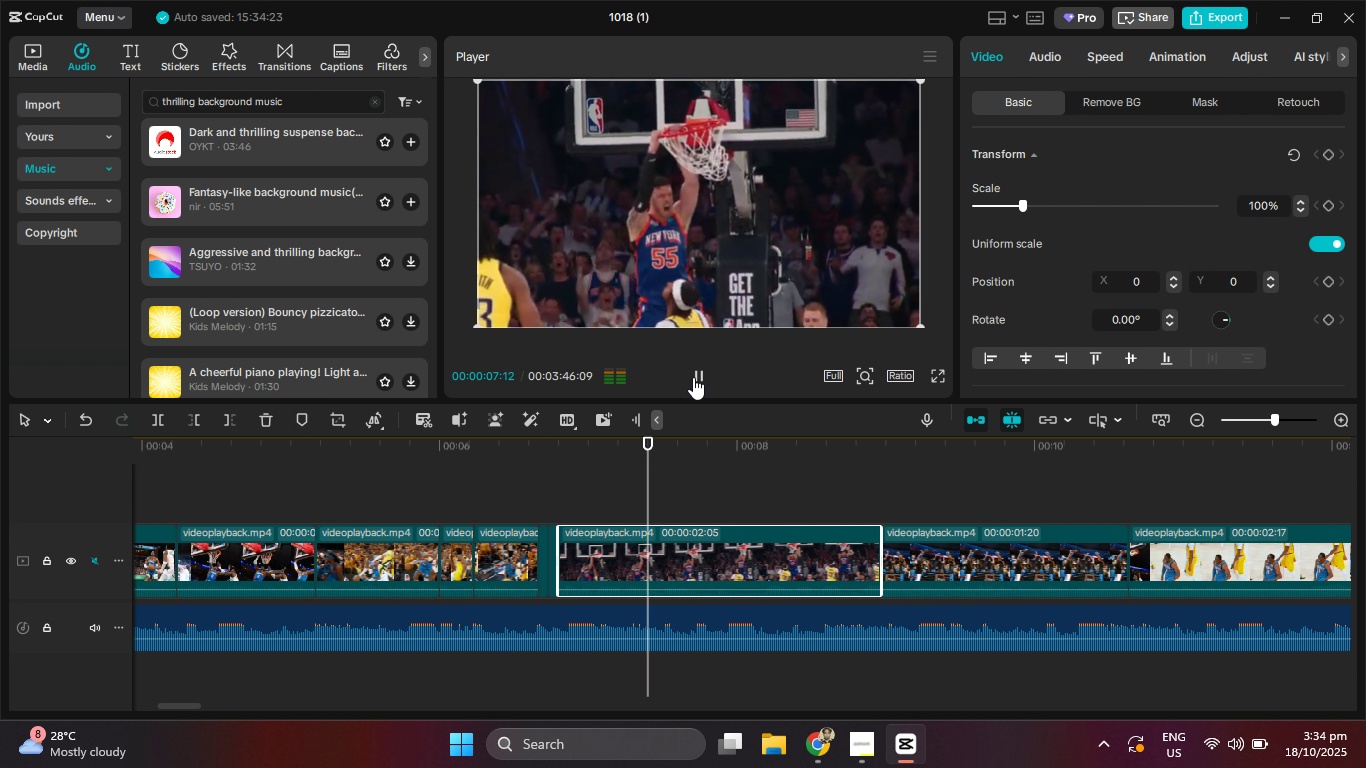 
left_click([693, 377])
 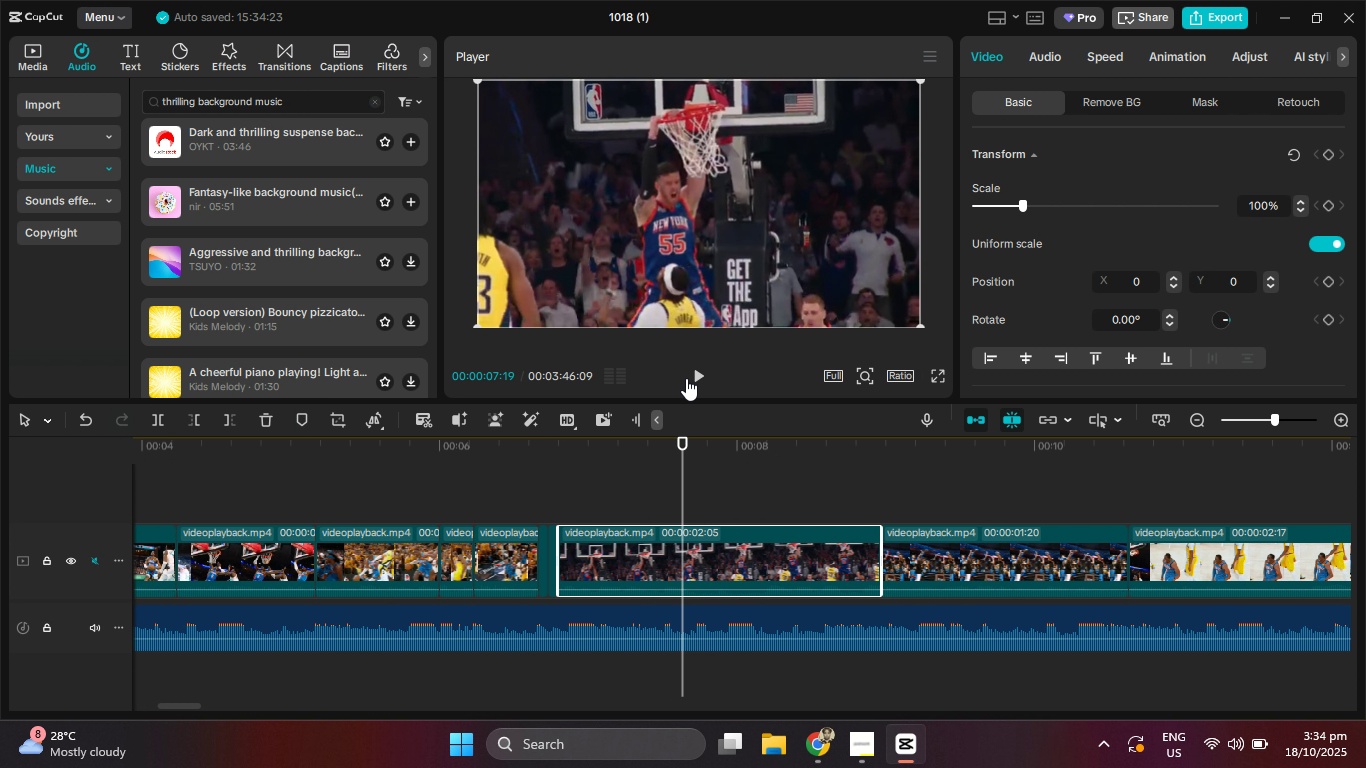 
left_click([686, 378])
 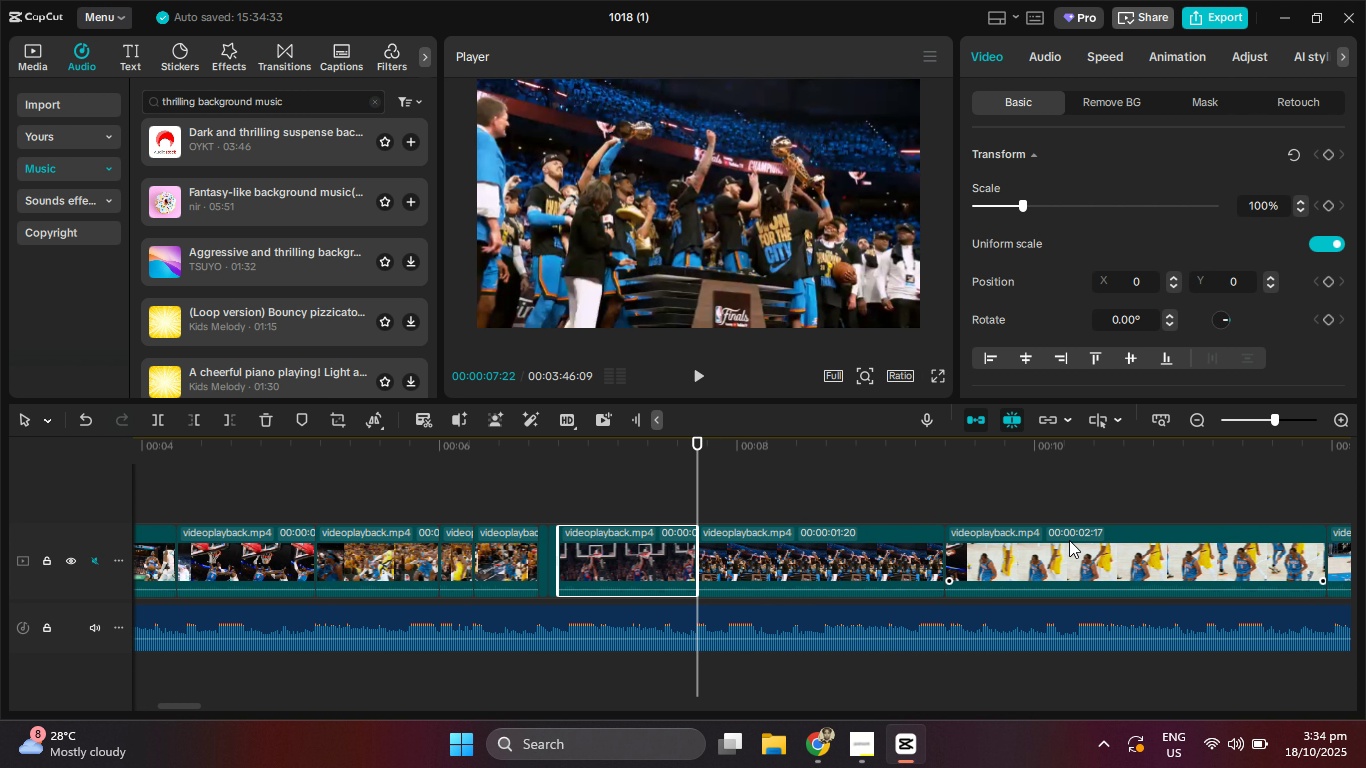 
wait(7.37)
 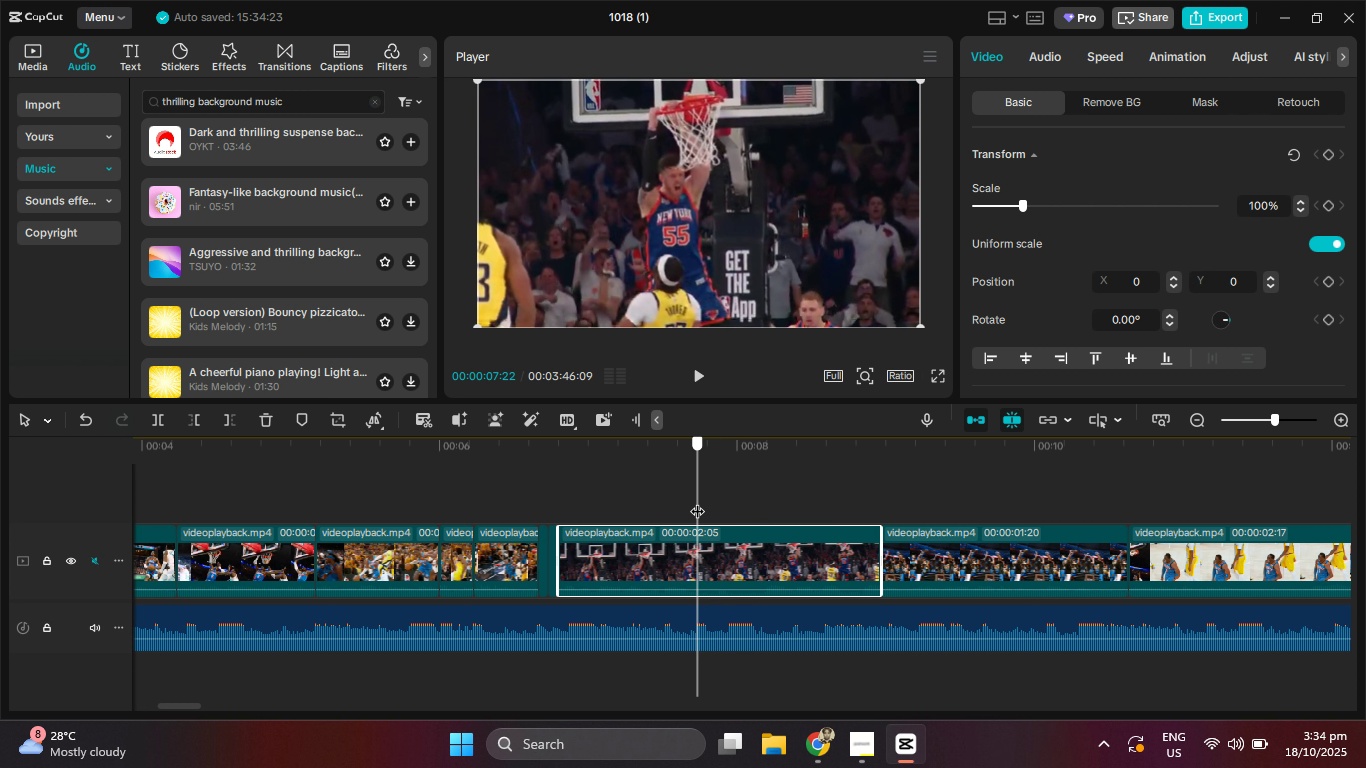 
left_click([701, 371])
 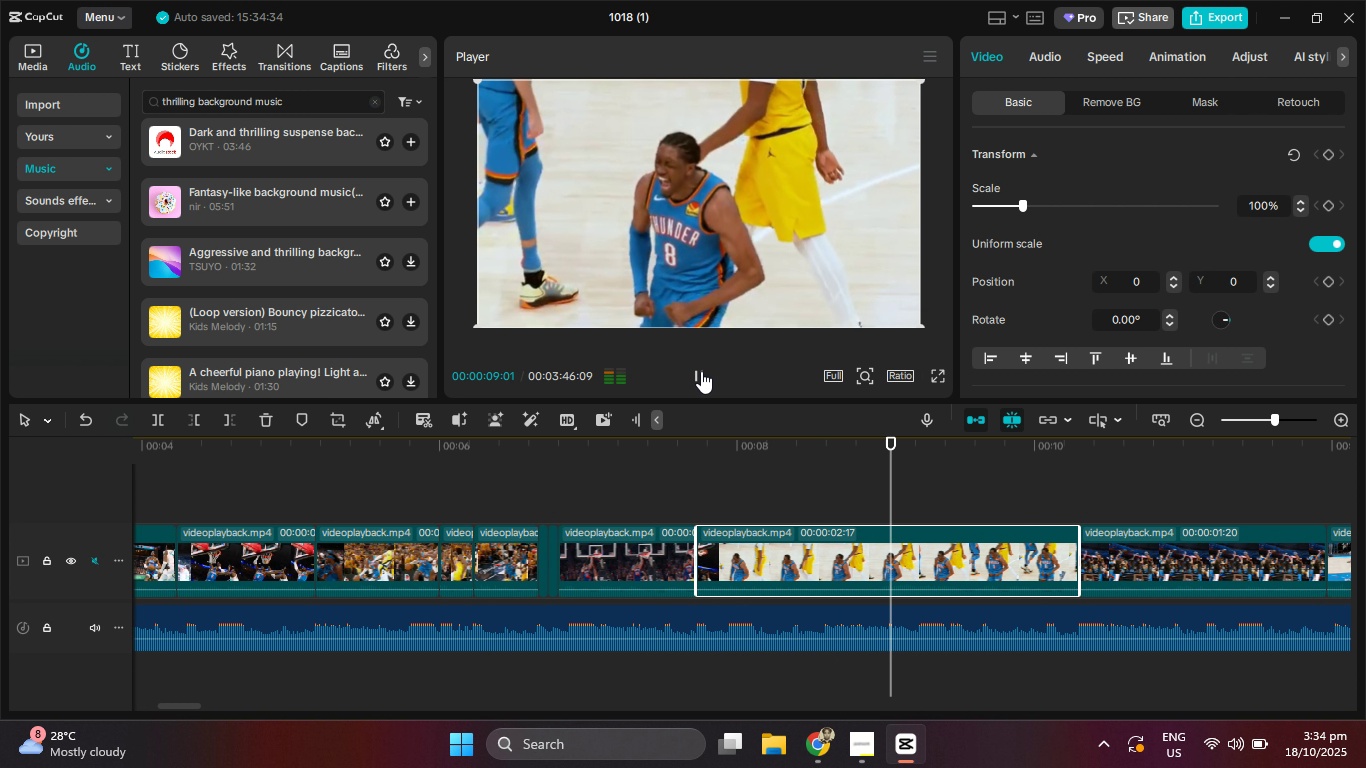 
left_click([701, 371])
 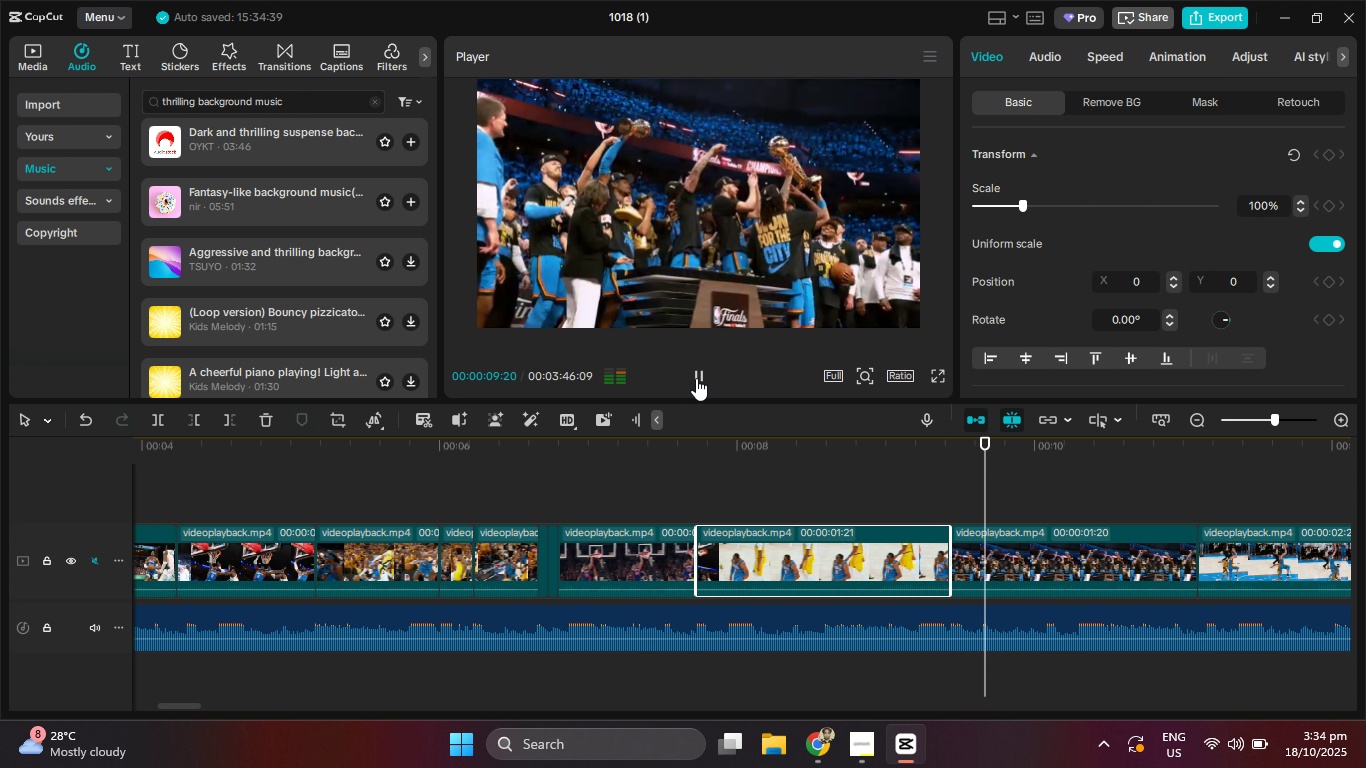 
left_click([696, 378])
 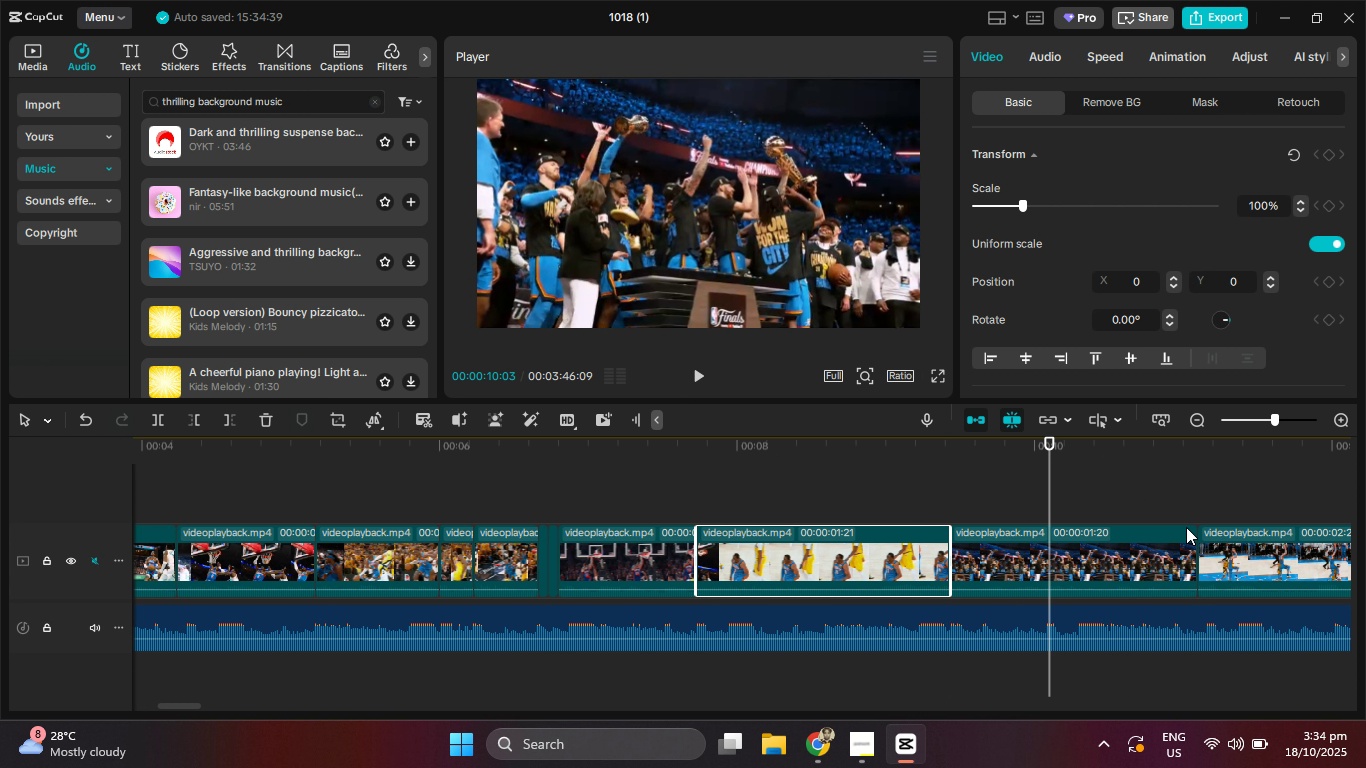 
left_click([1171, 570])
 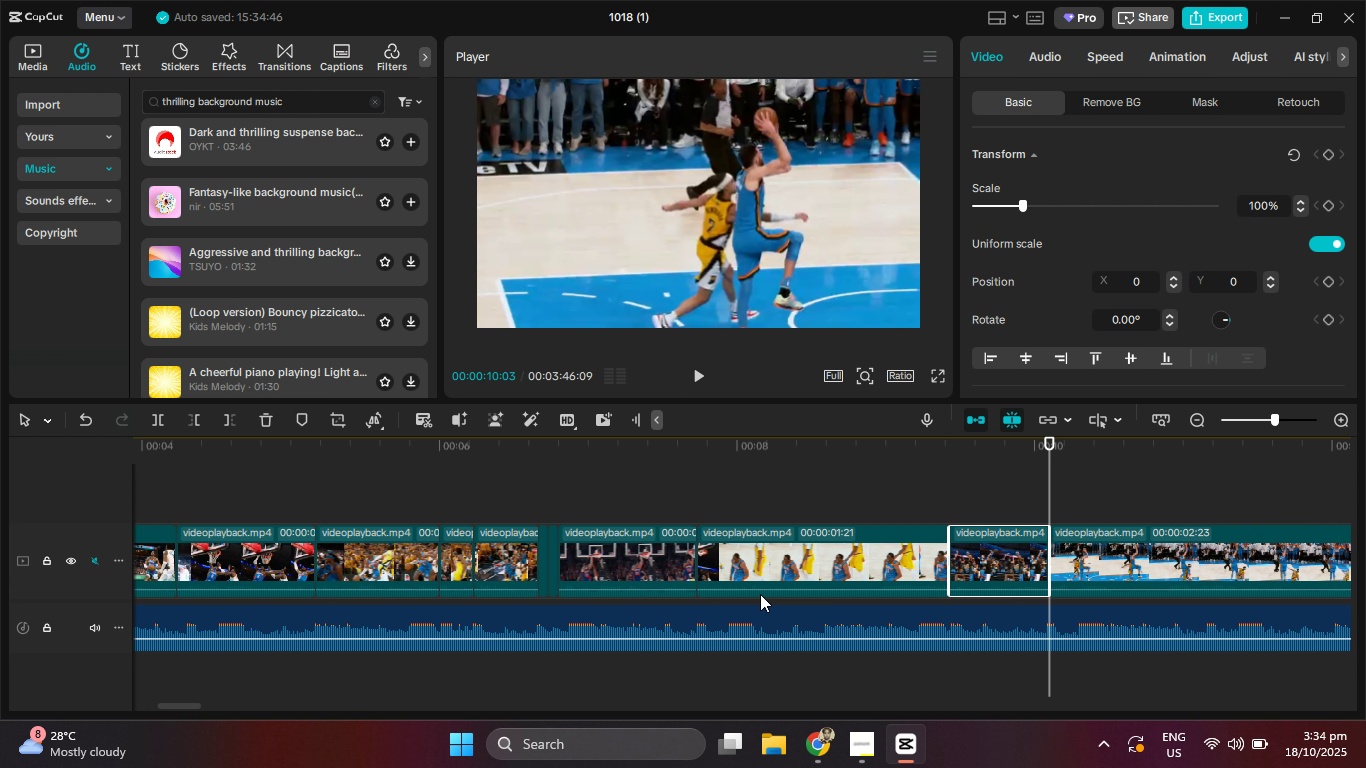 
left_click([708, 372])
 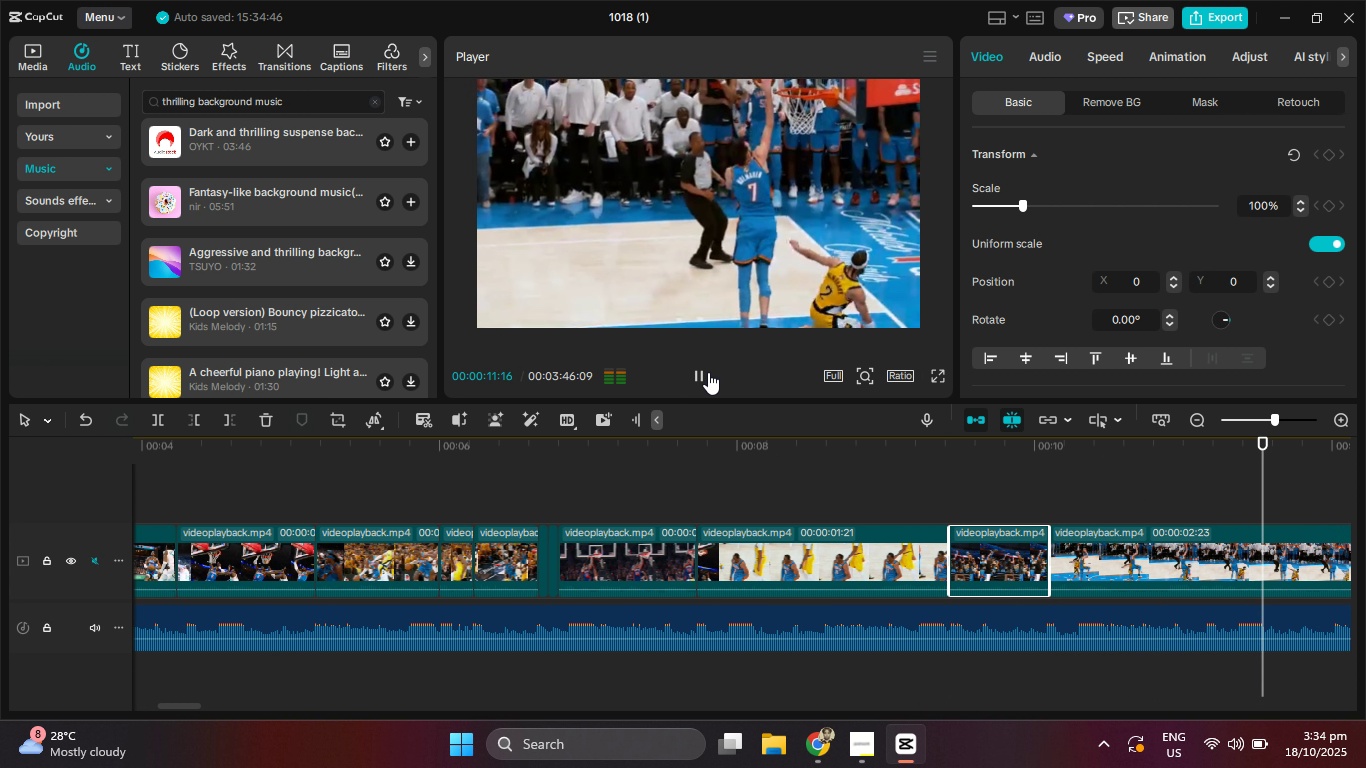 
left_click([708, 372])
 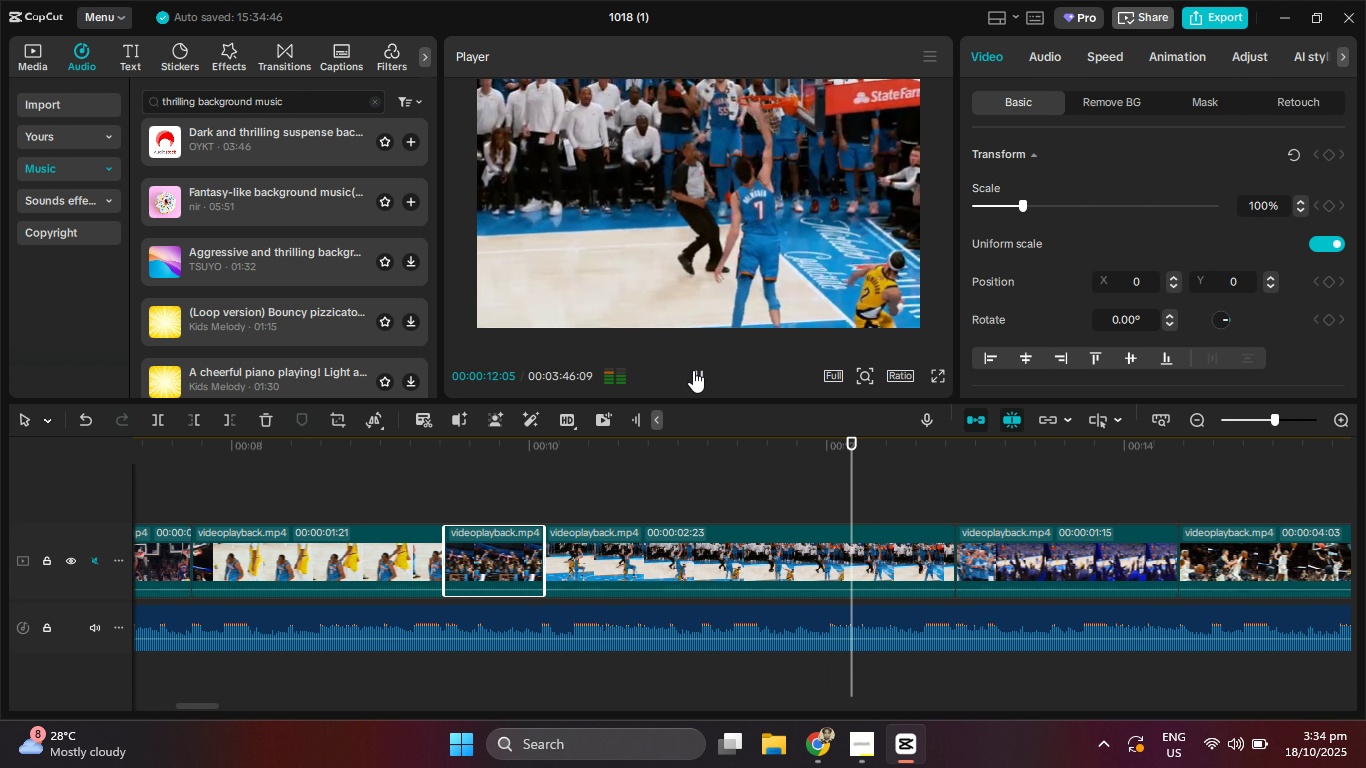 
left_click([693, 370])
 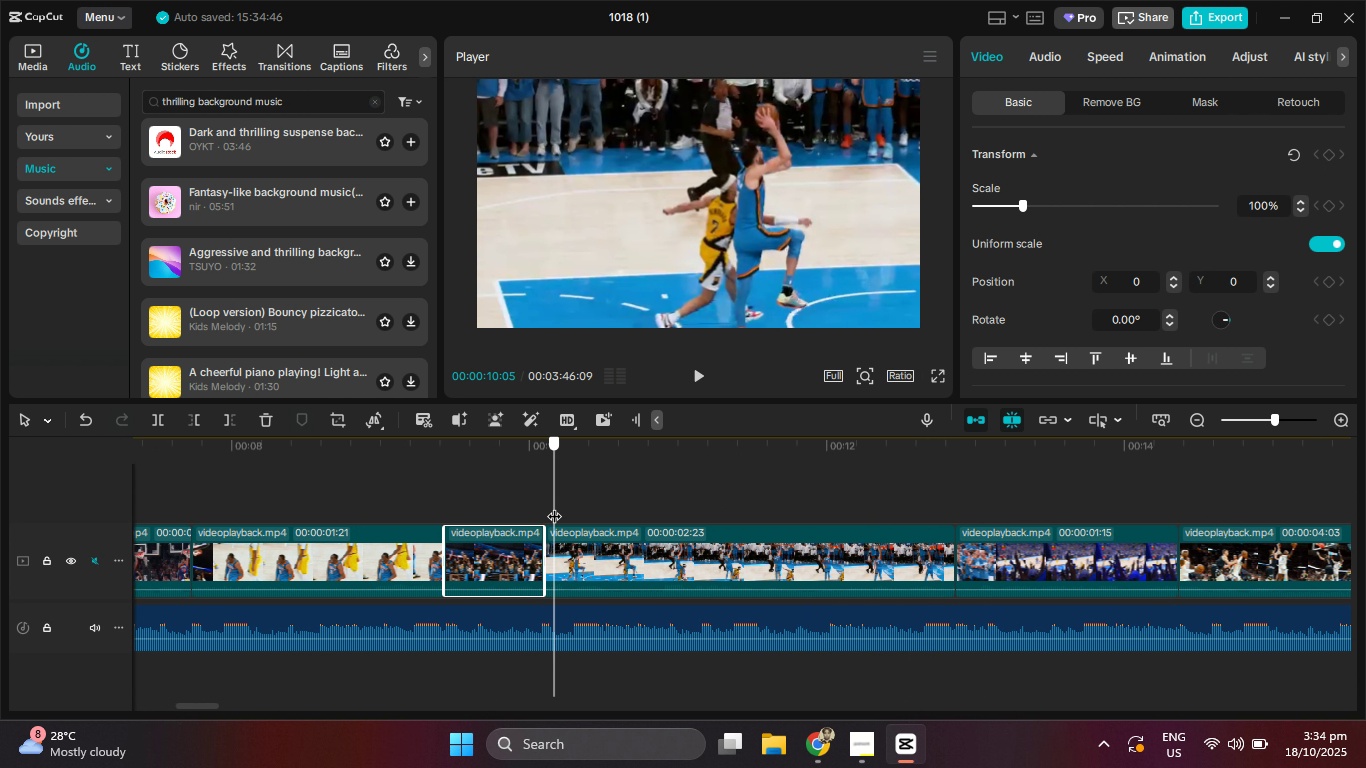 
left_click([704, 380])
 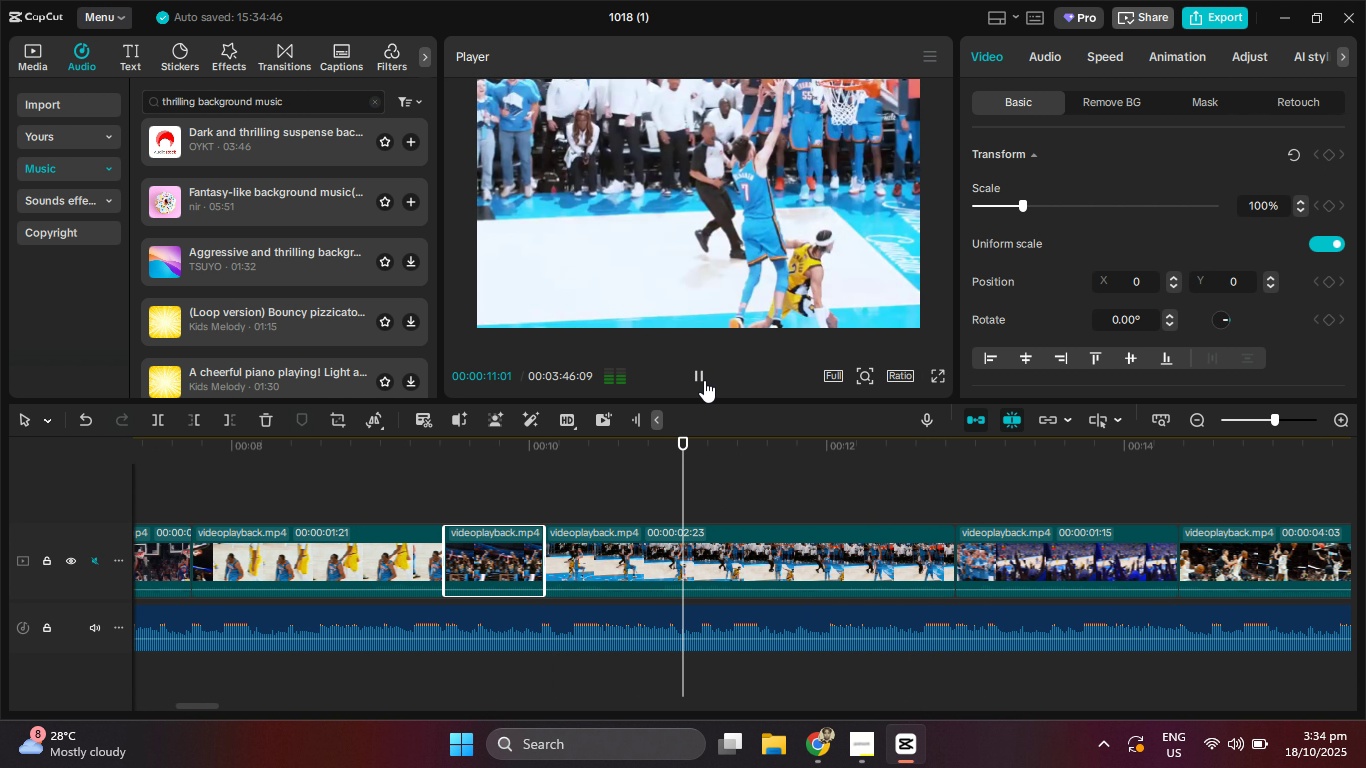 
left_click([704, 380])
 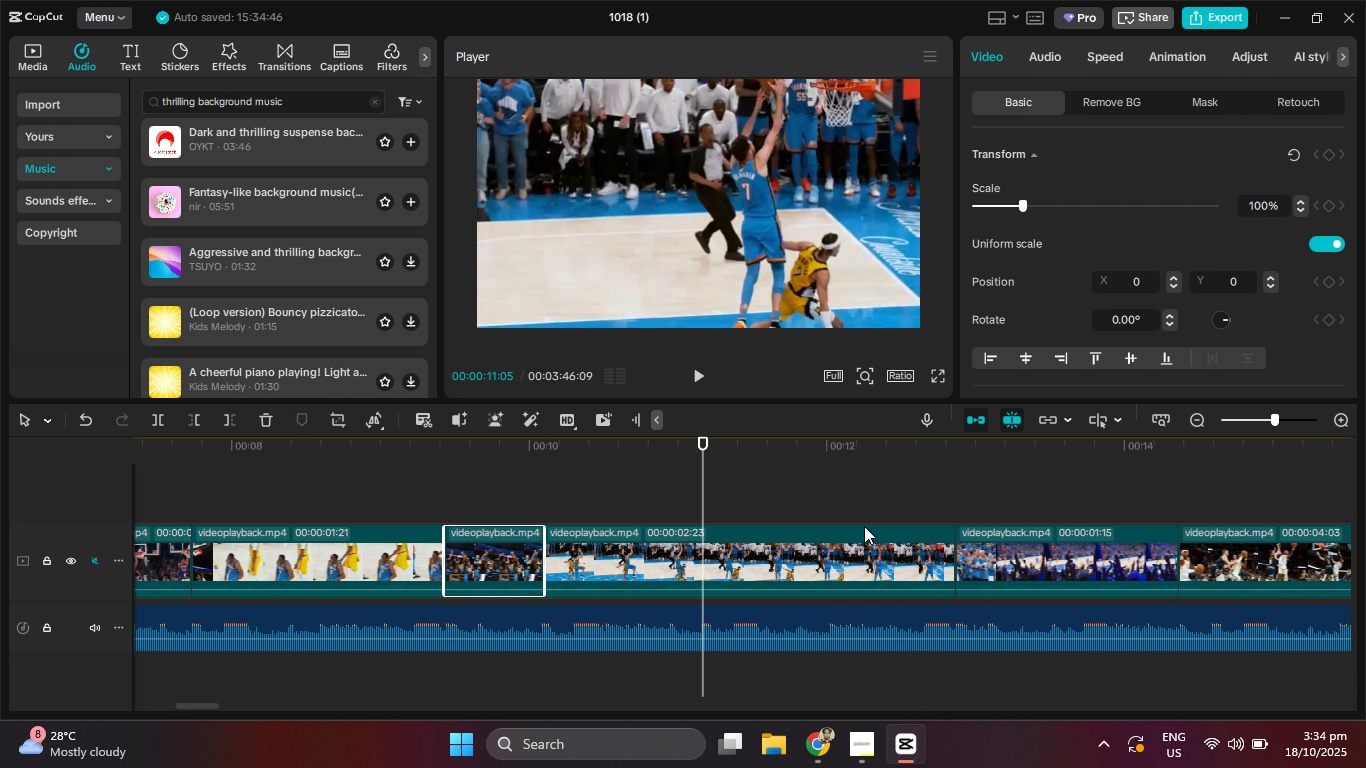 
left_click([889, 556])
 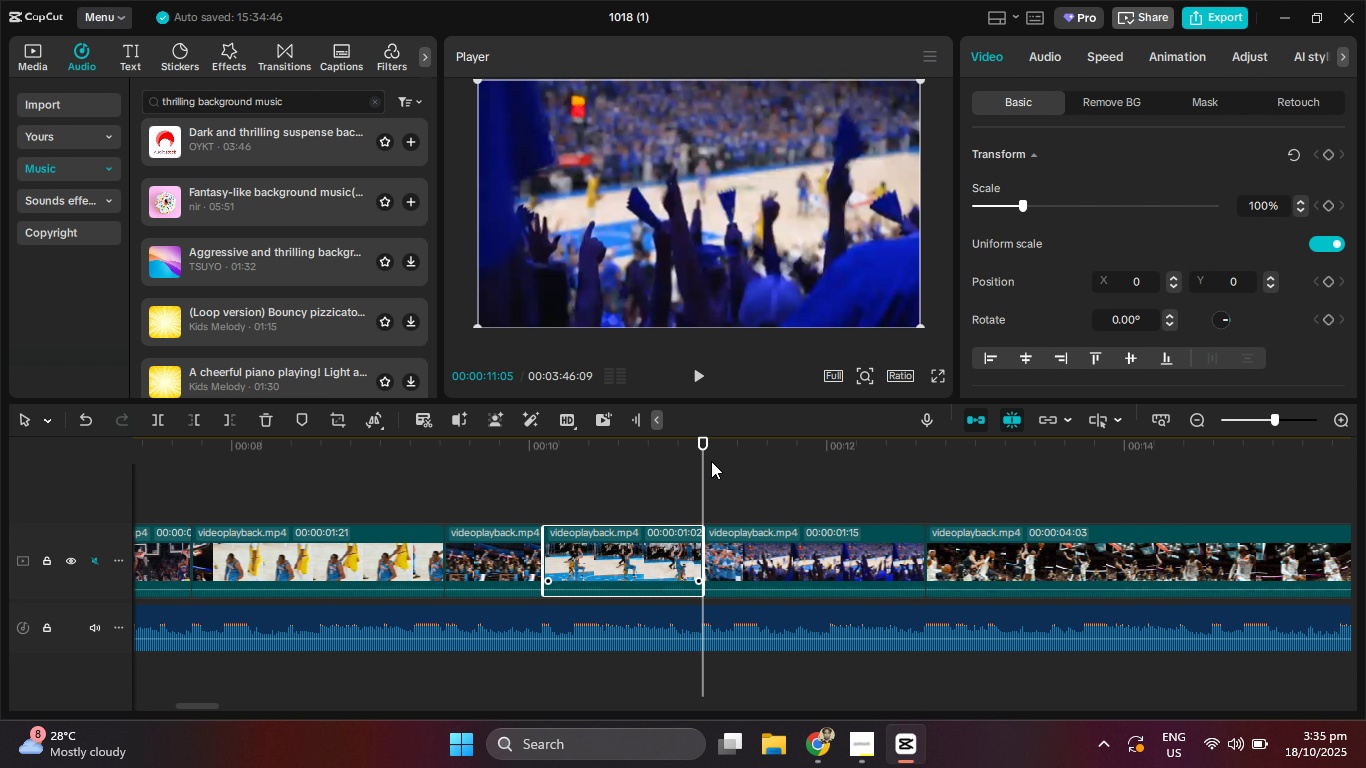 
left_click([708, 372])
 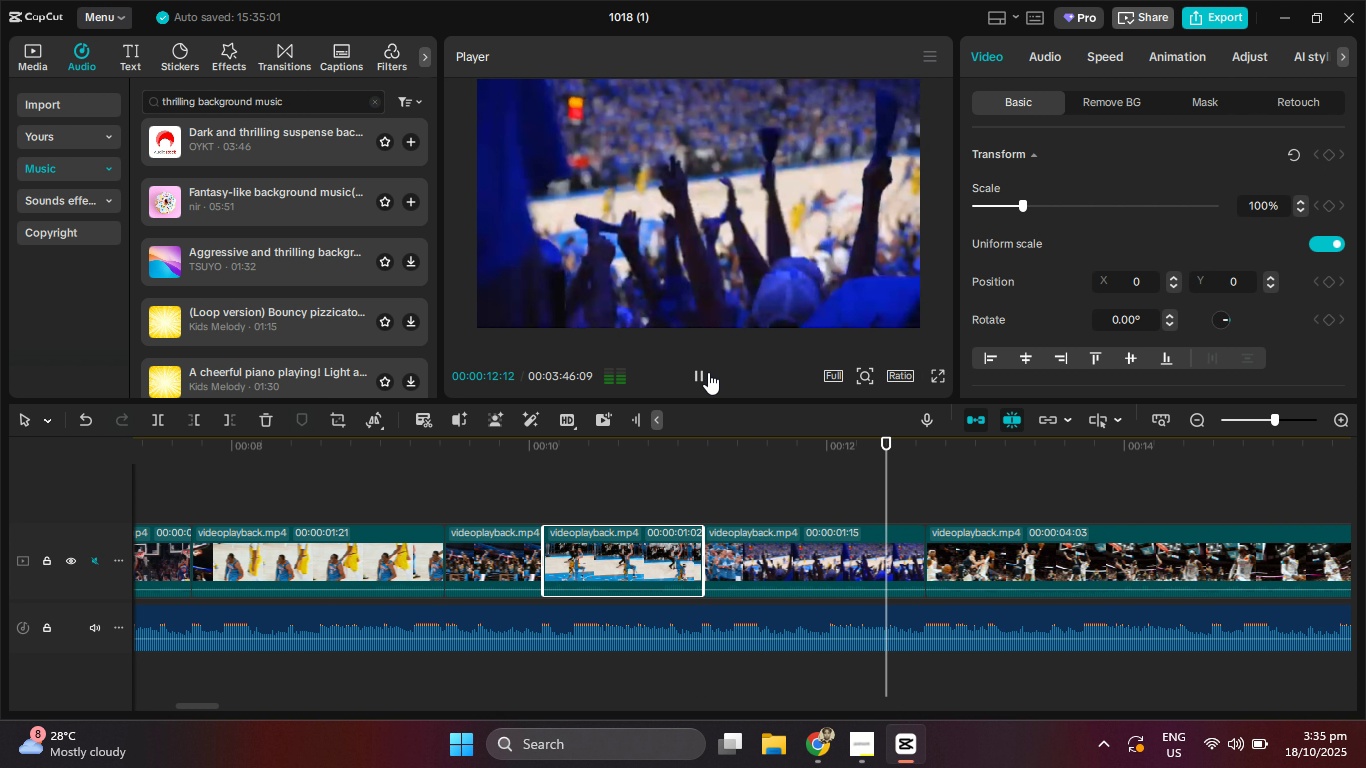 
left_click([708, 372])
 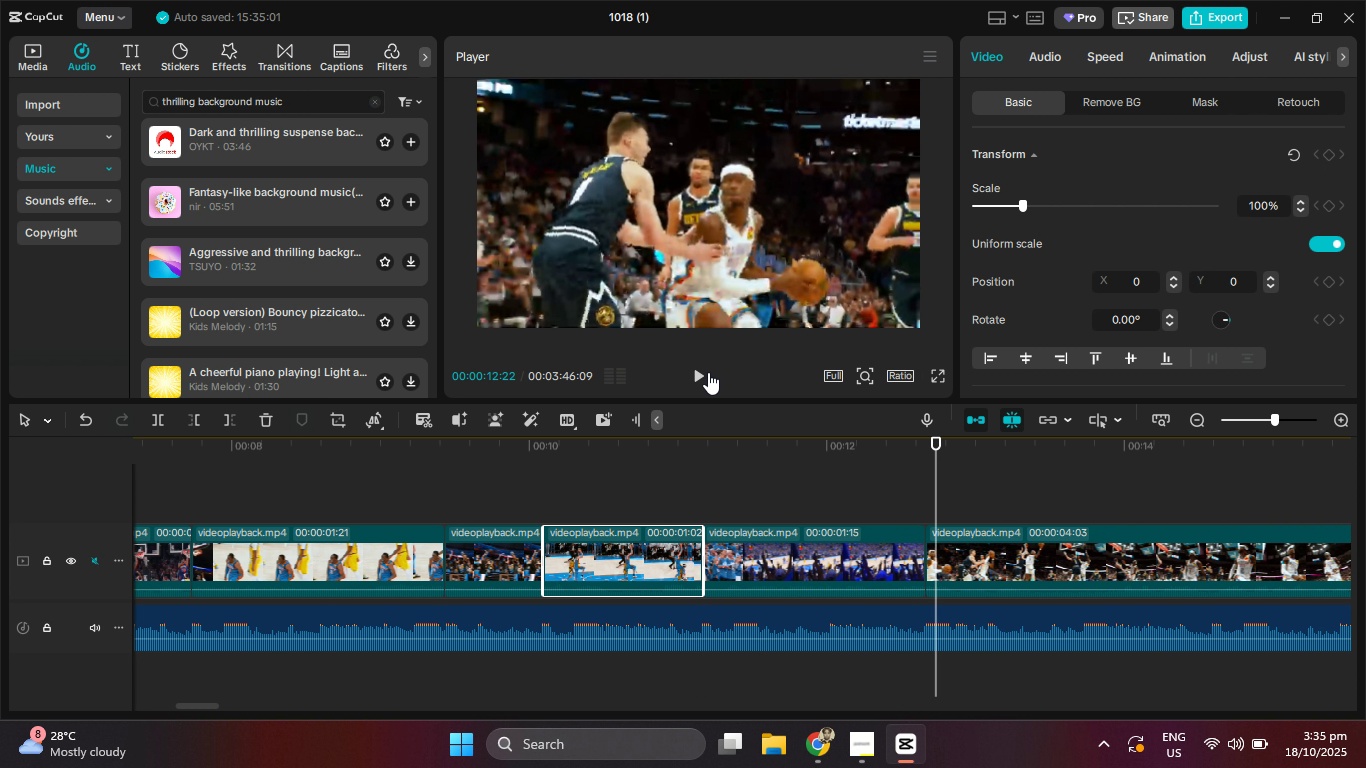 
left_click([708, 372])
 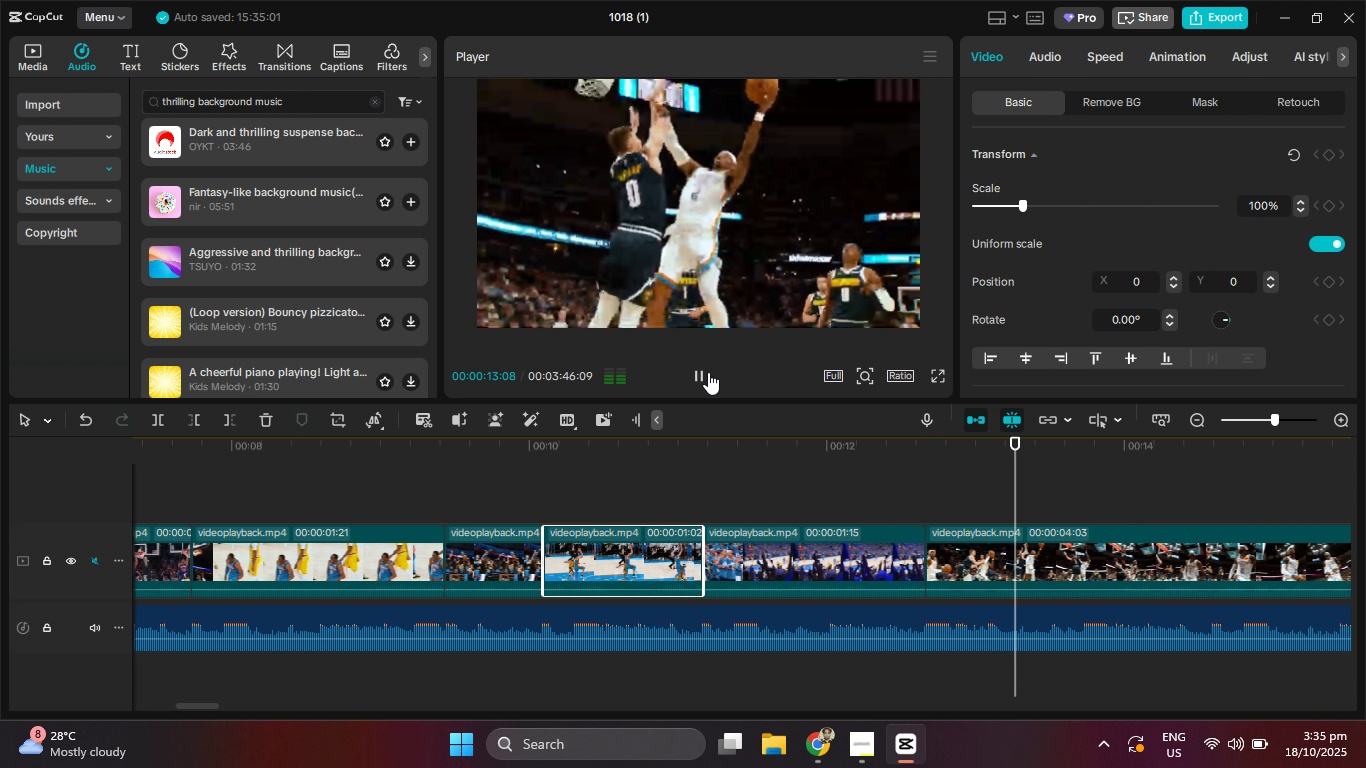 
left_click([708, 372])
 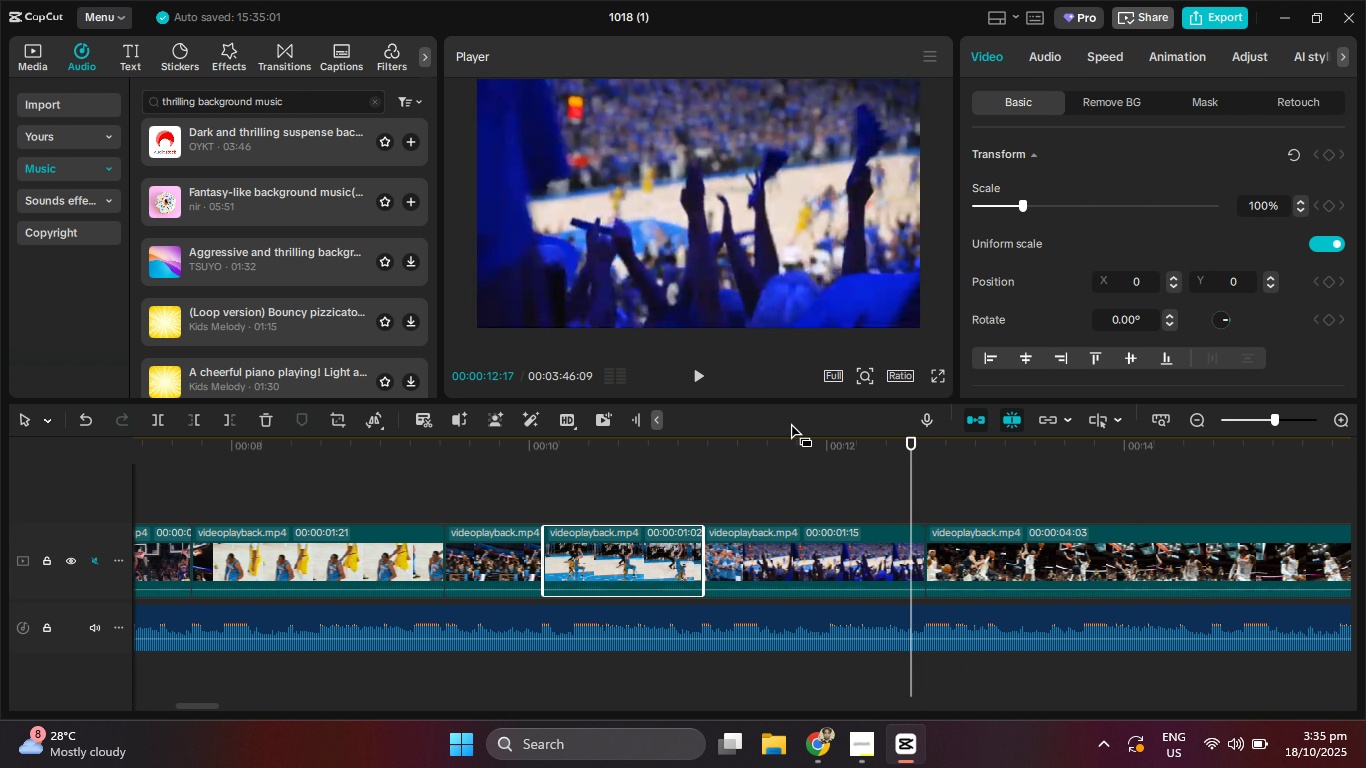 
left_click([707, 373])
 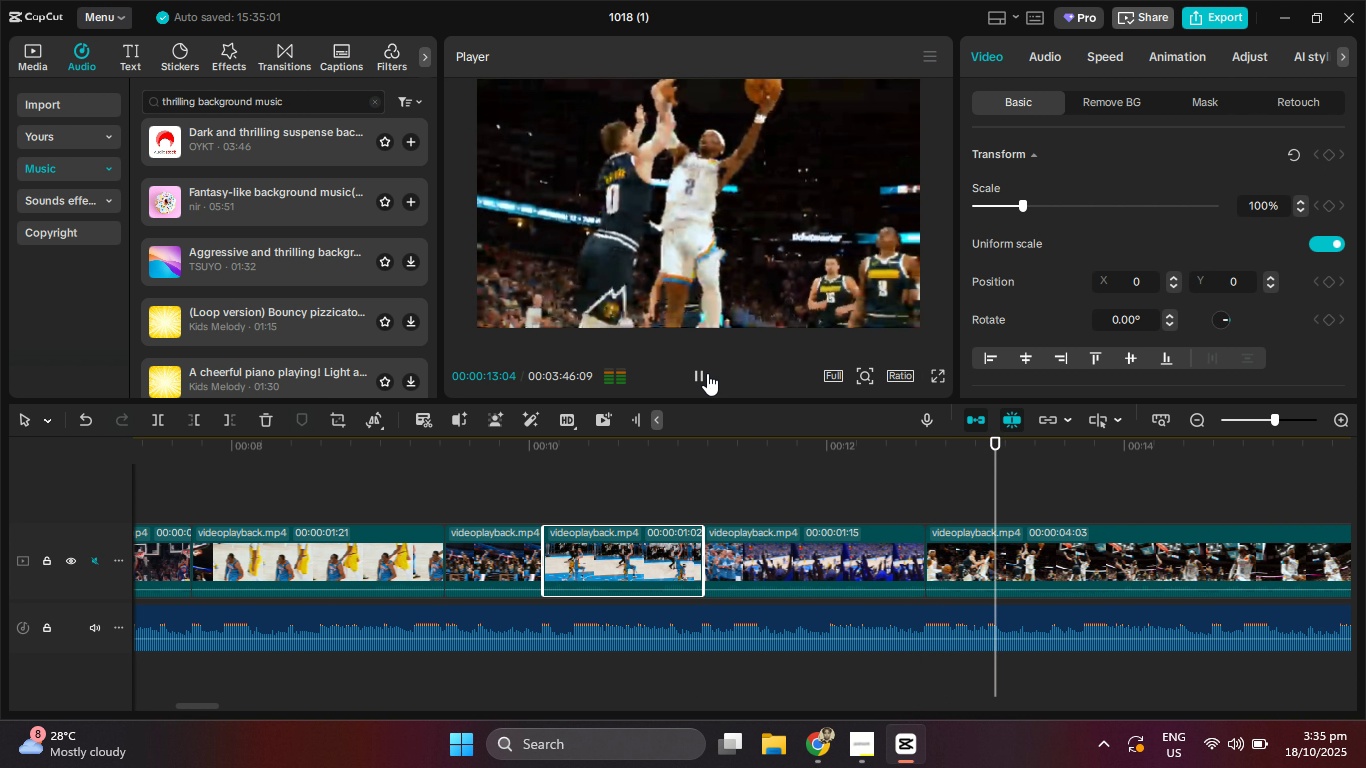 
left_click([707, 373])
 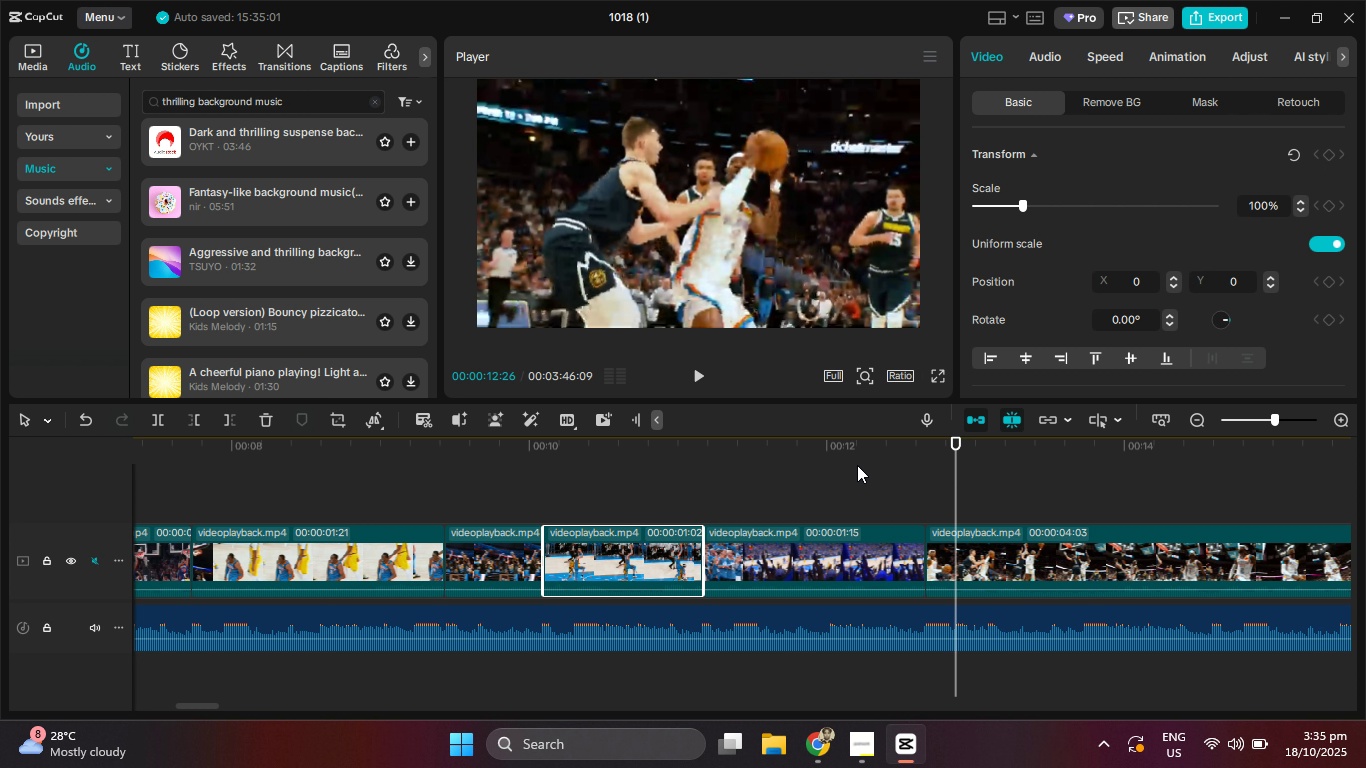 
left_click([159, 415])
 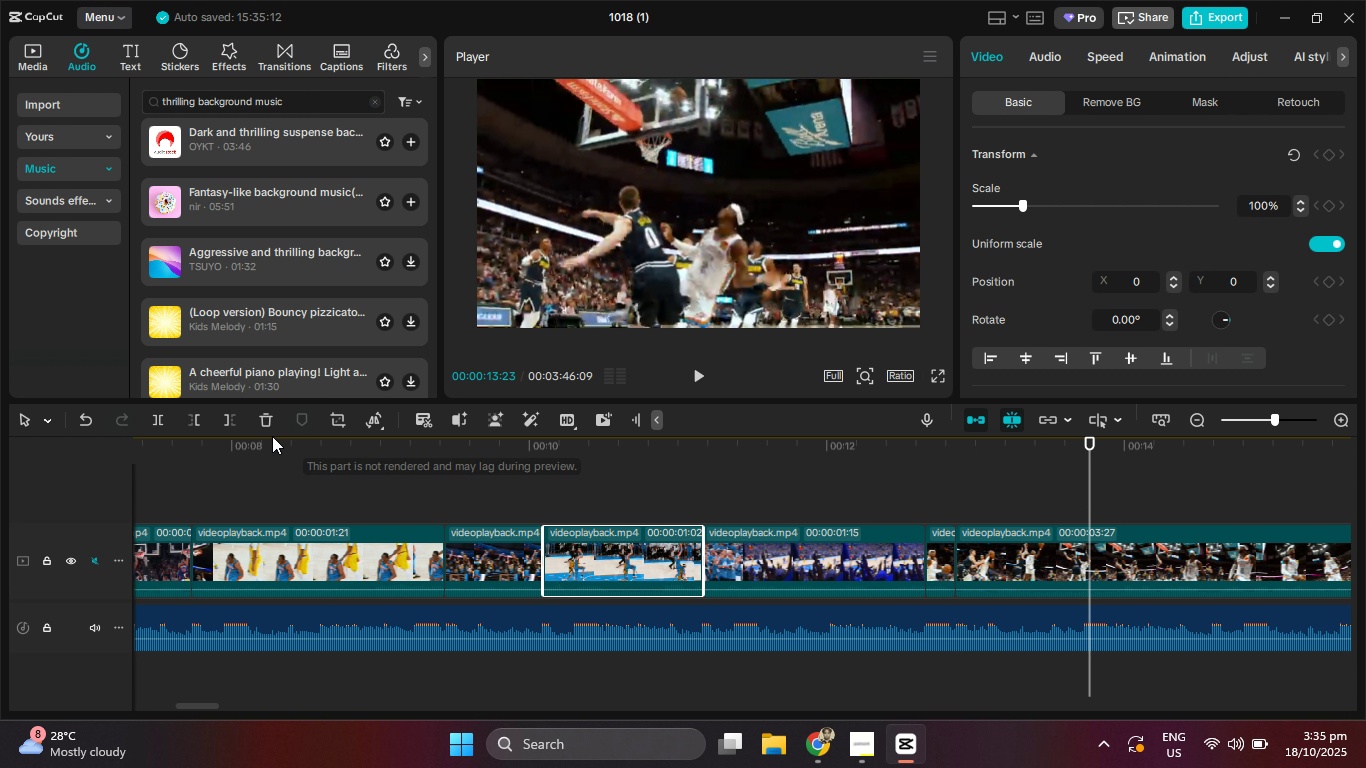 
left_click([190, 419])
 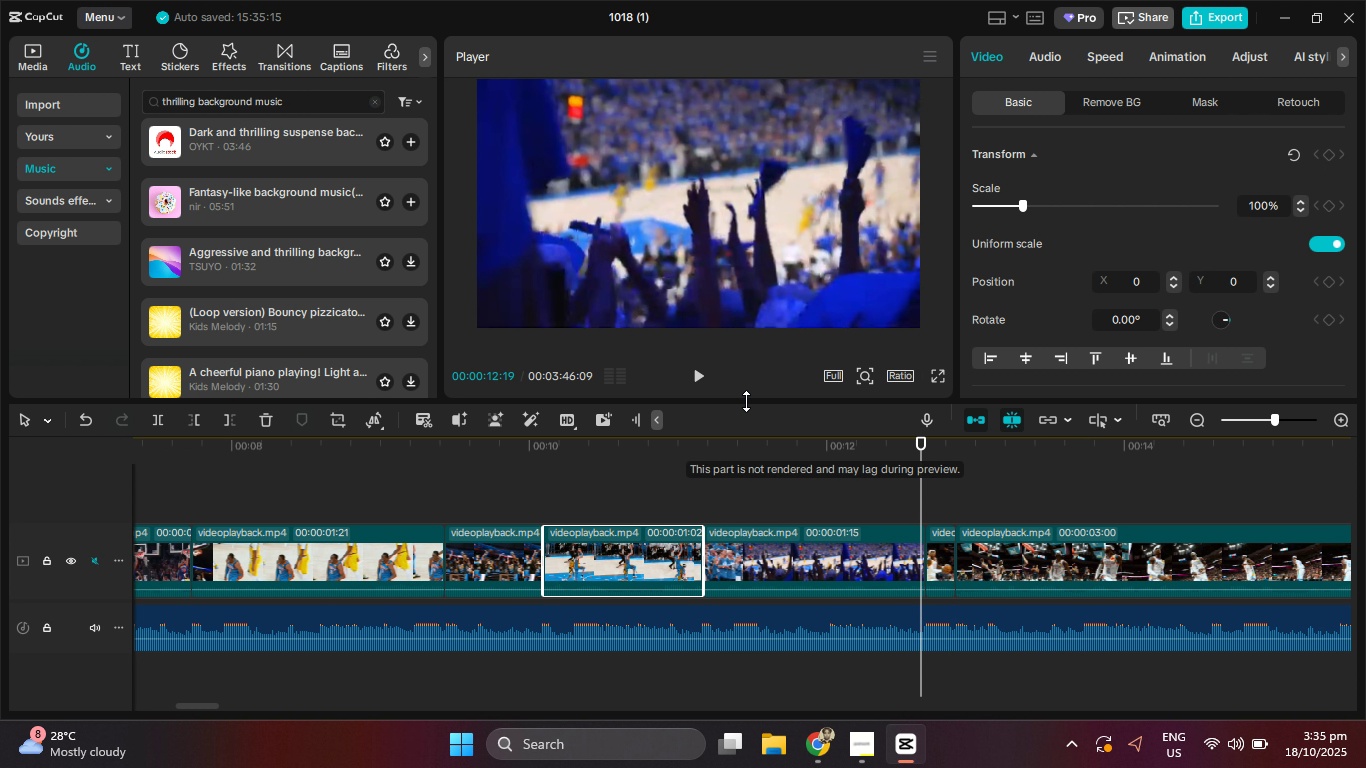 
left_click([711, 374])
 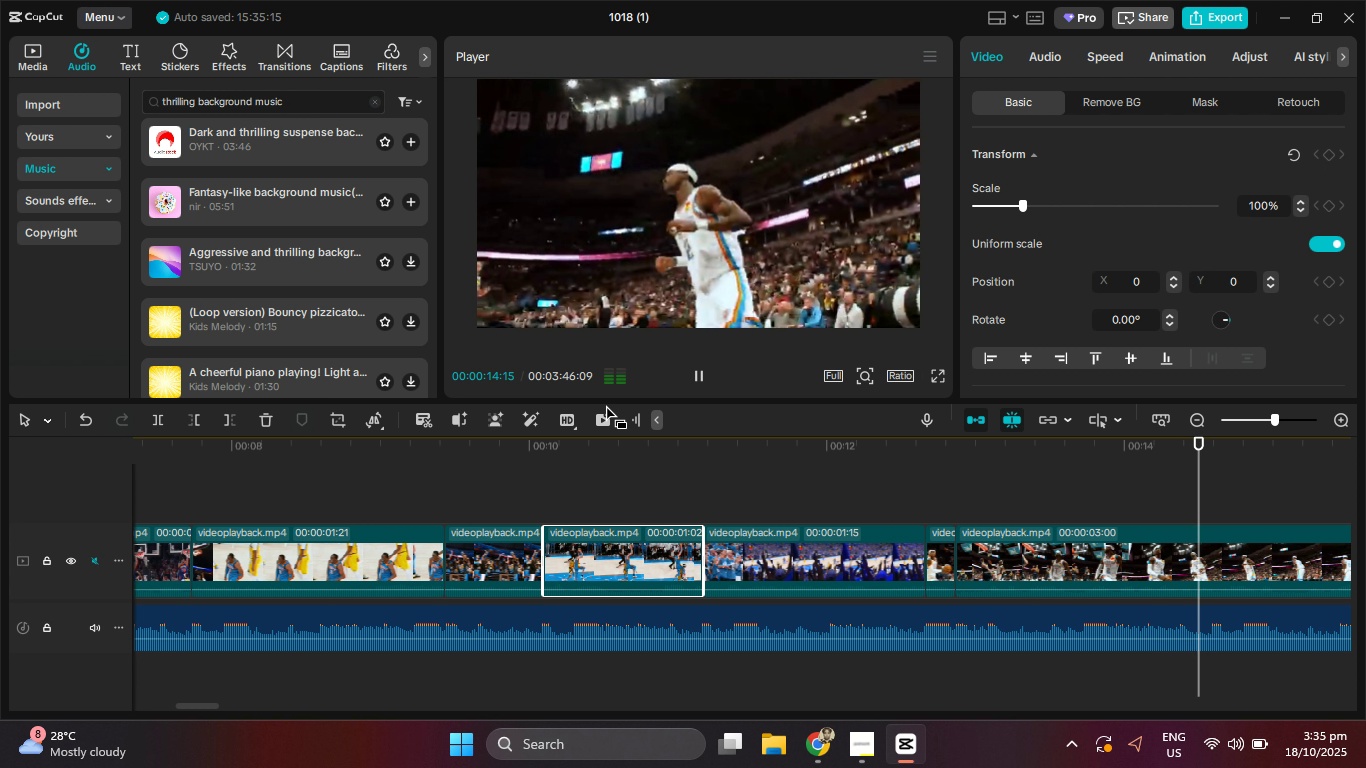 
left_click([711, 384])
 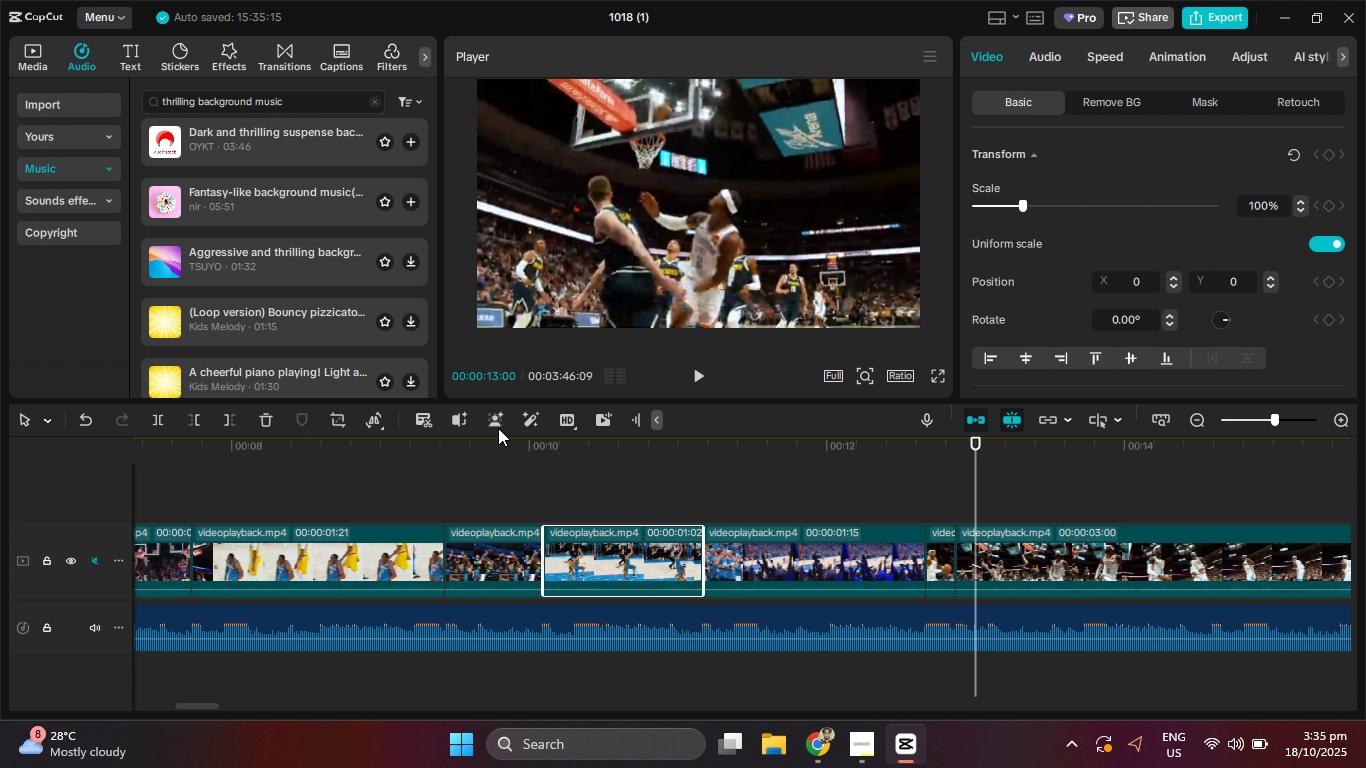 
left_click([157, 425])
 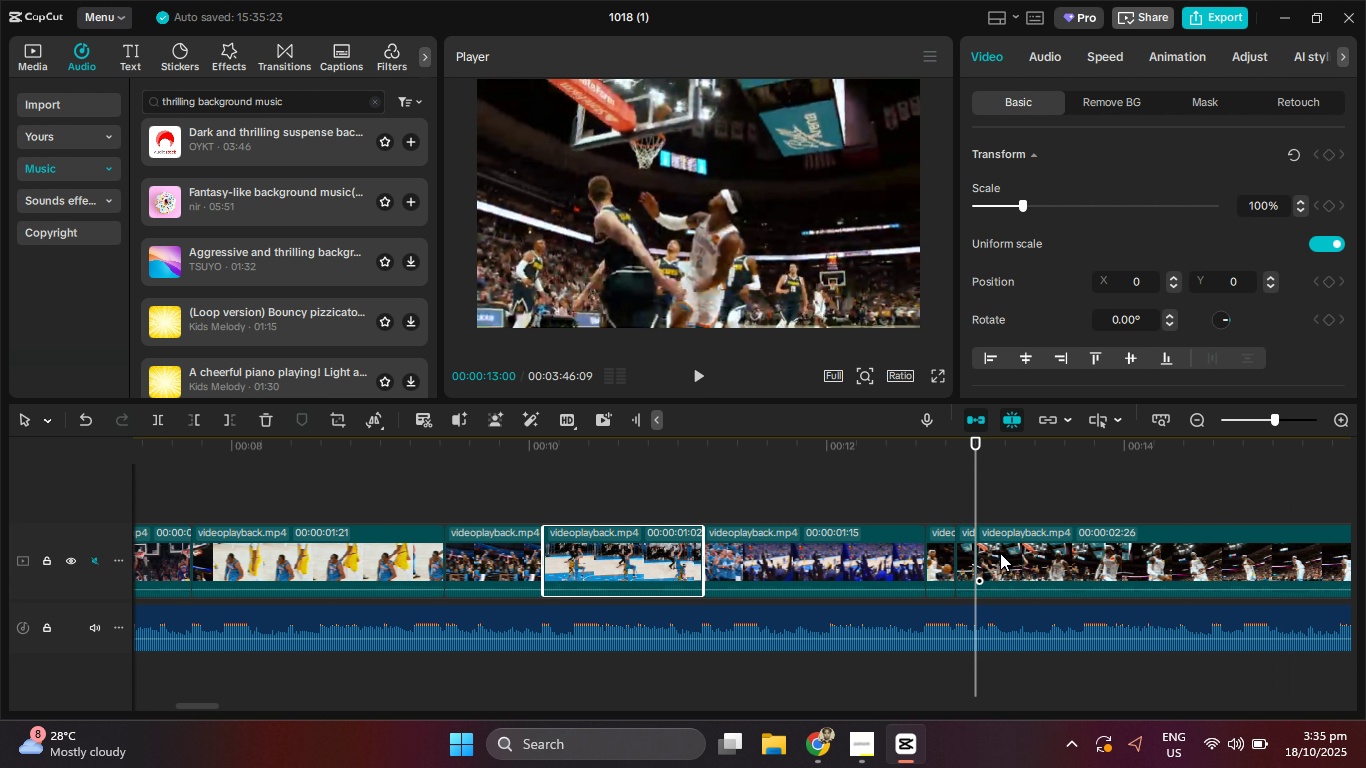 
left_click([1000, 553])
 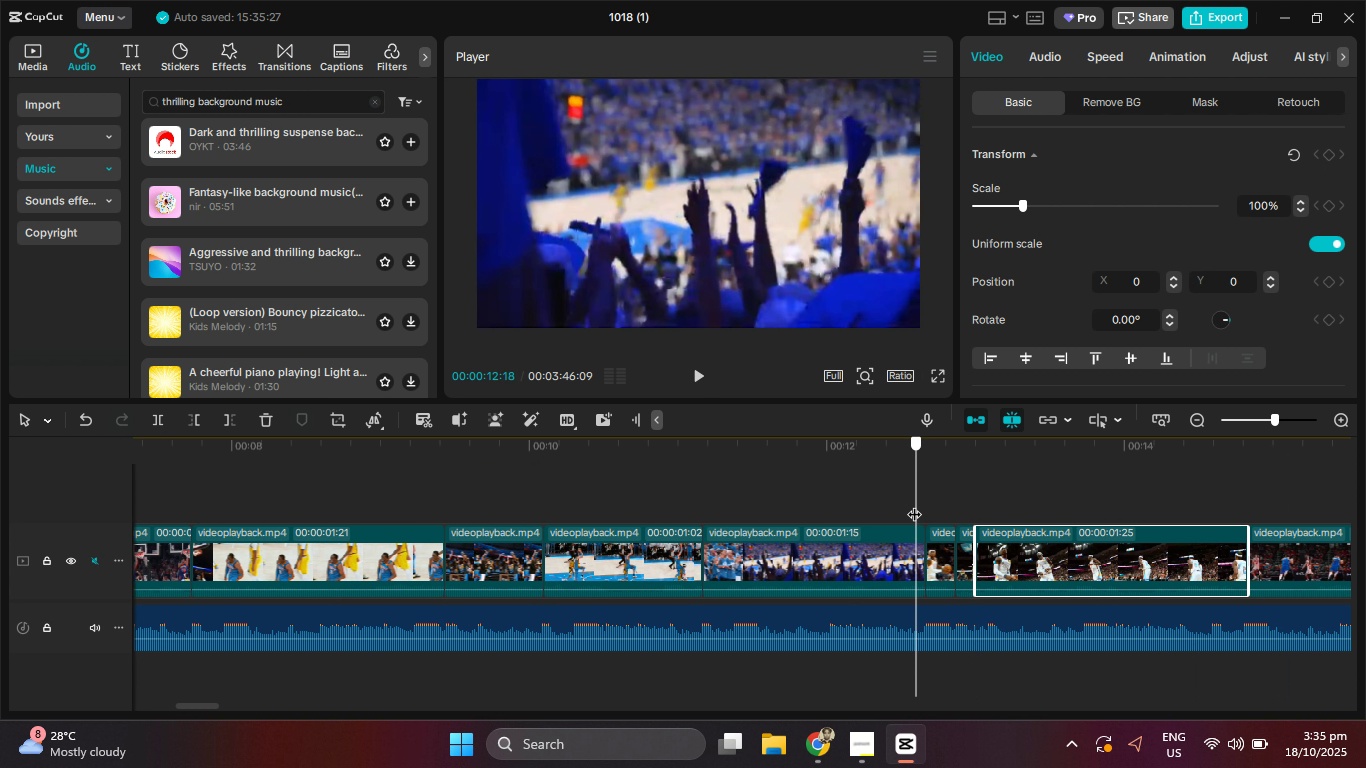 
double_click([688, 379])
 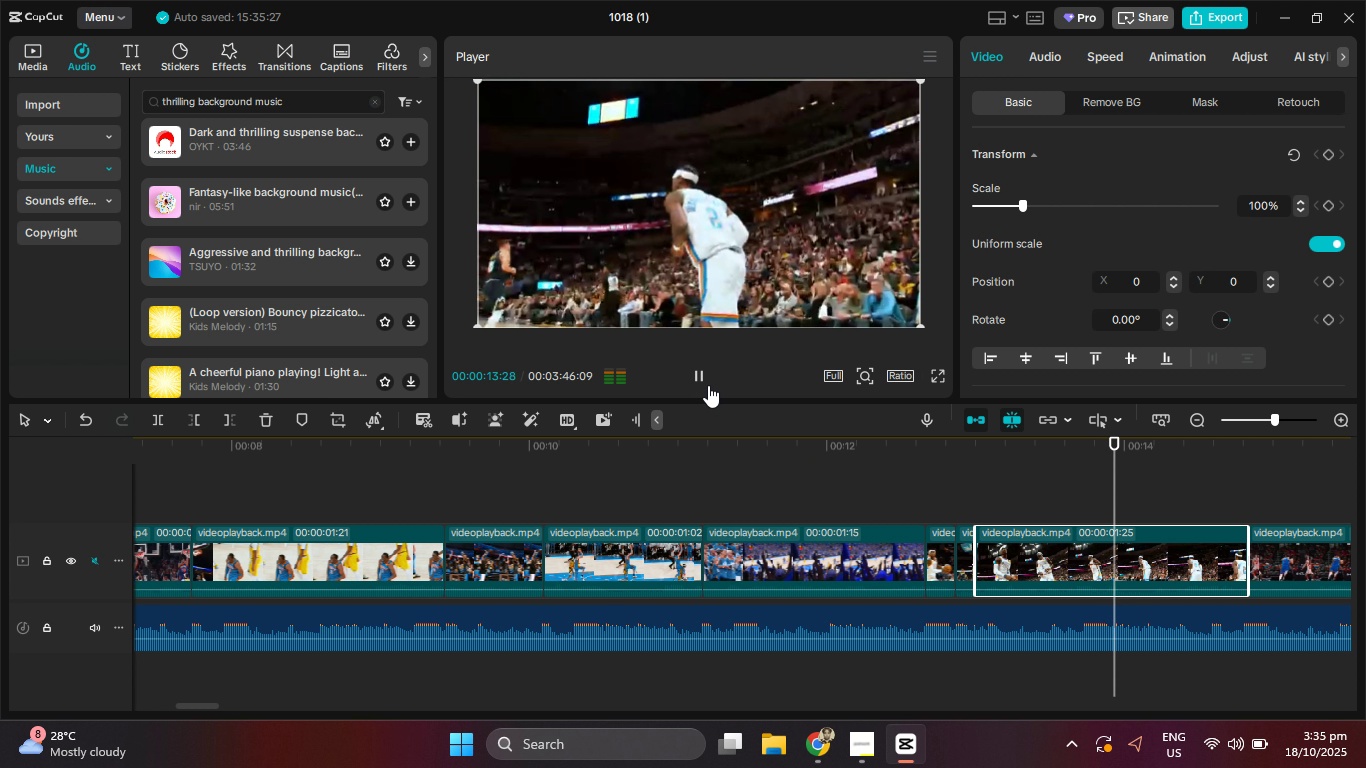 
left_click([692, 373])
 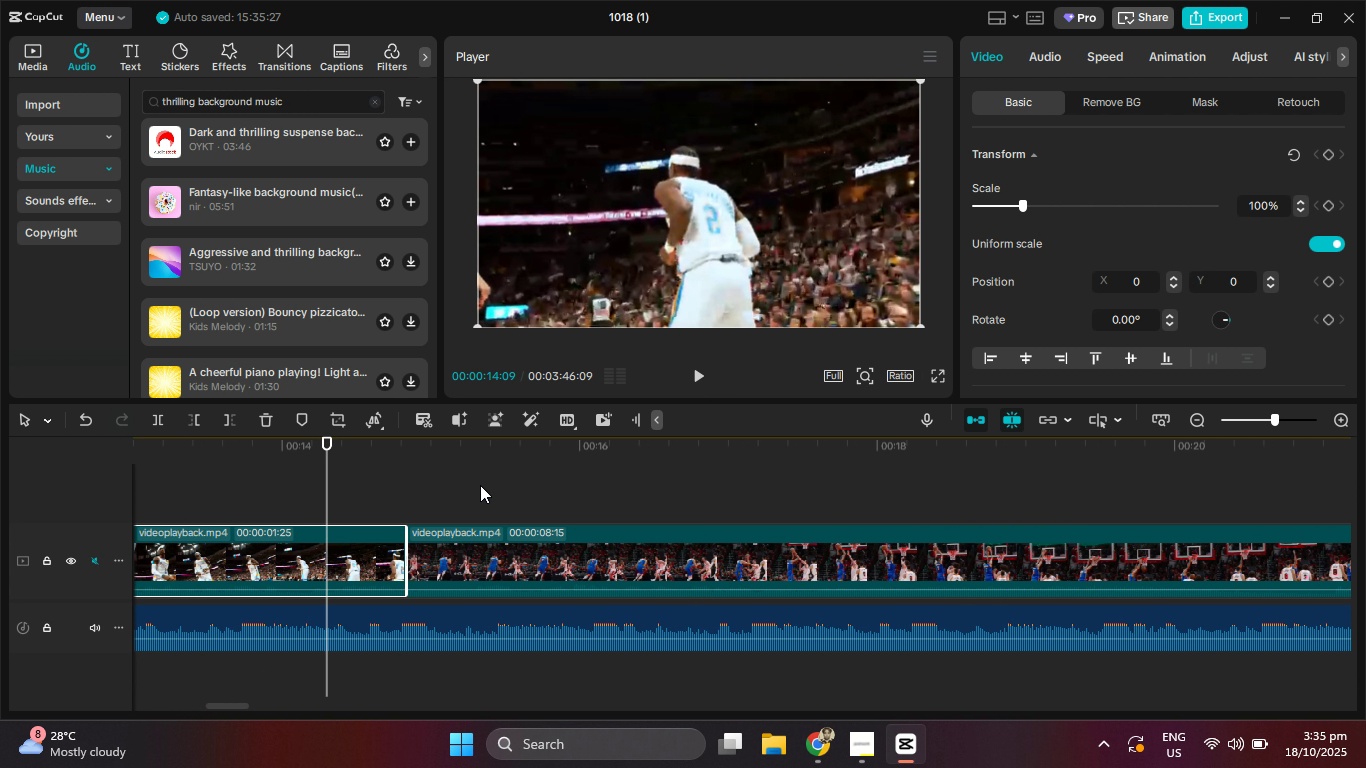 
left_click([692, 381])
 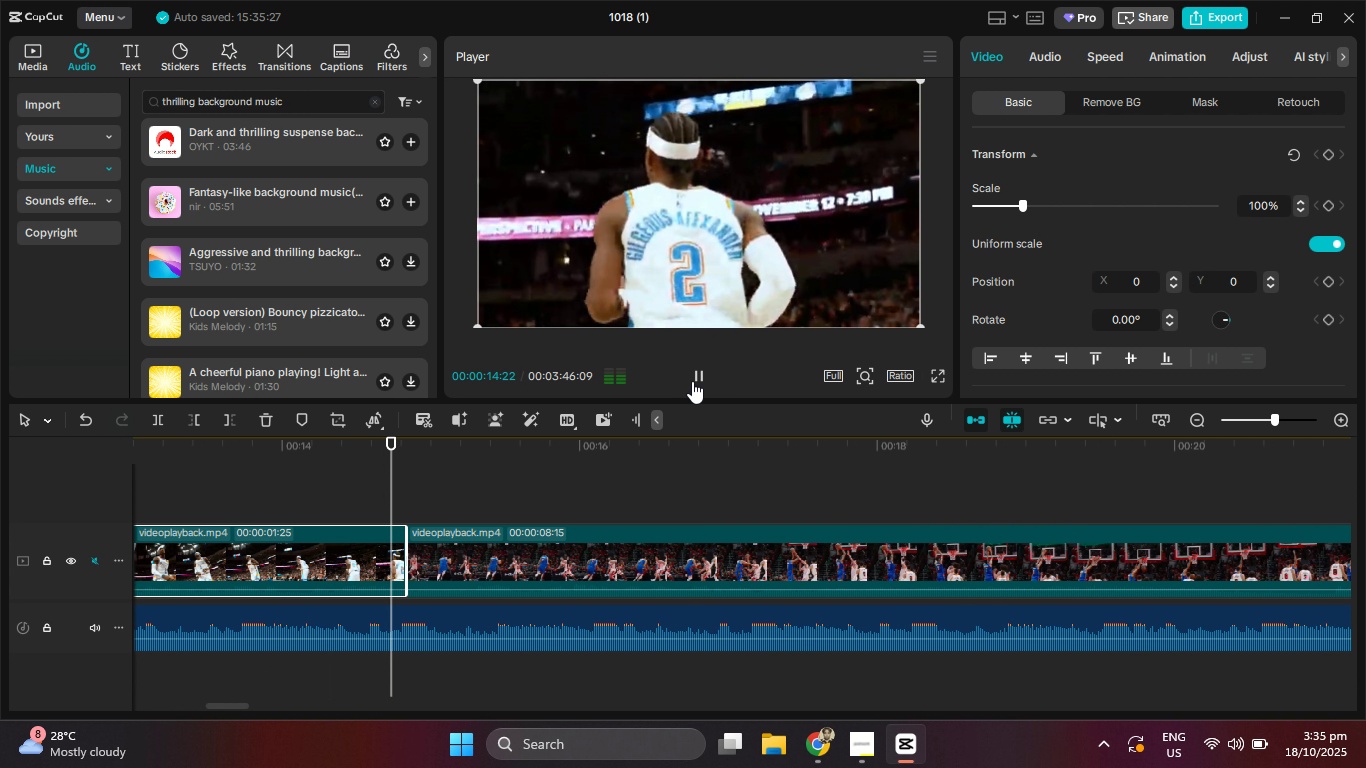 
double_click([692, 381])
 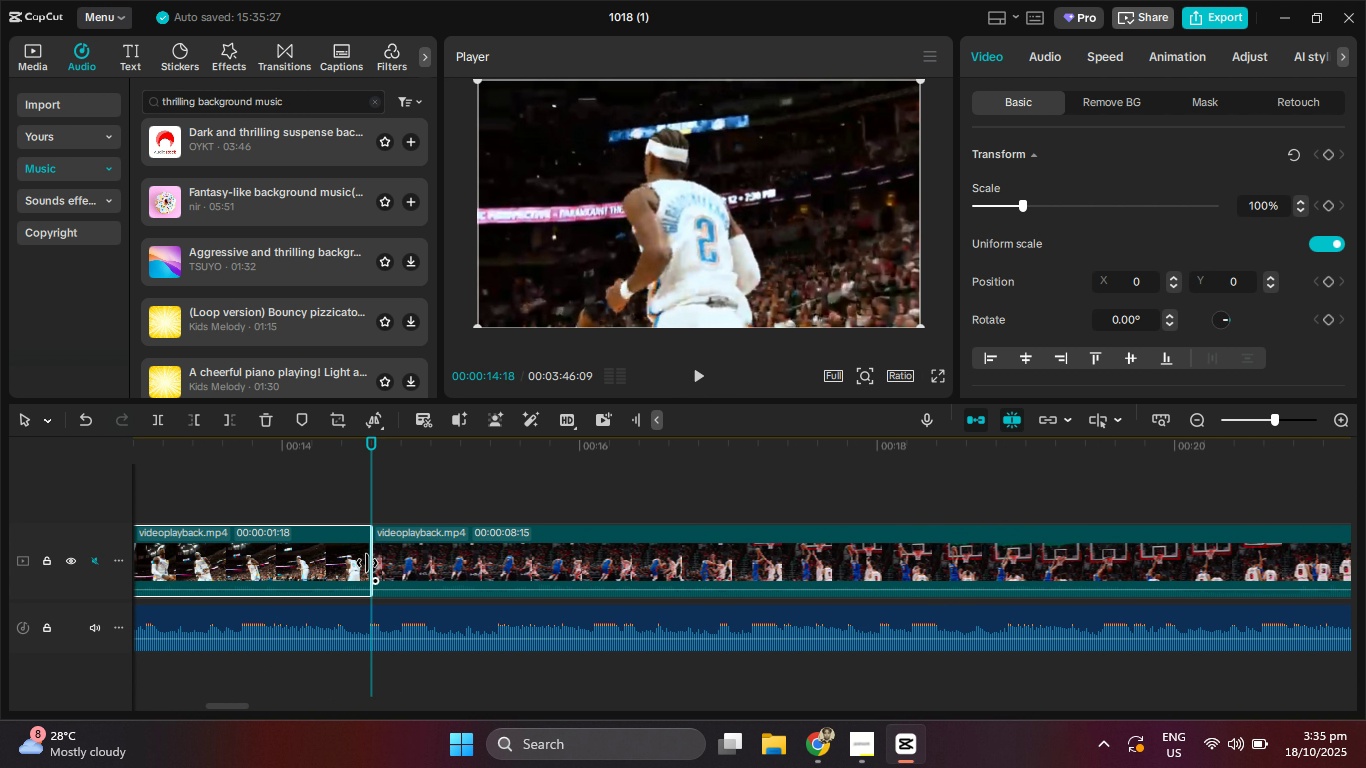 
left_click([702, 372])
 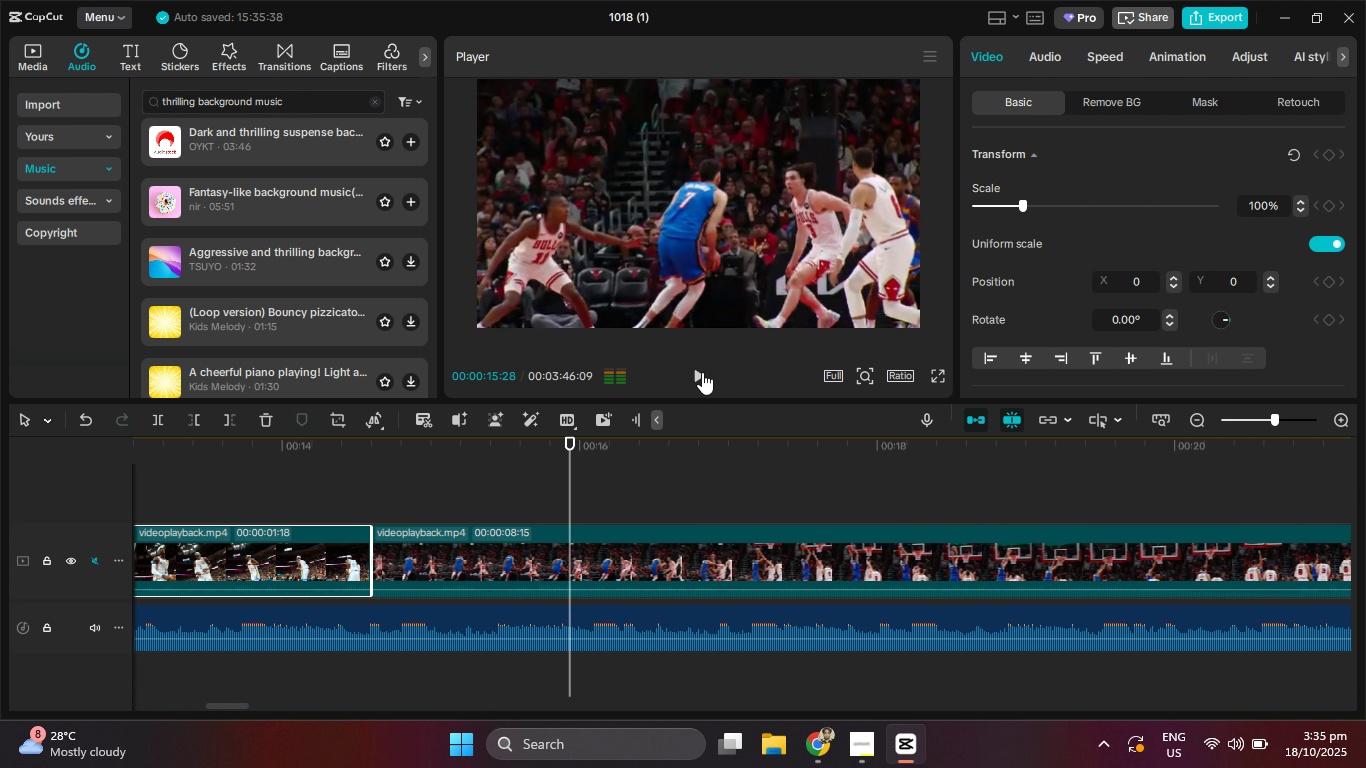 
double_click([702, 372])
 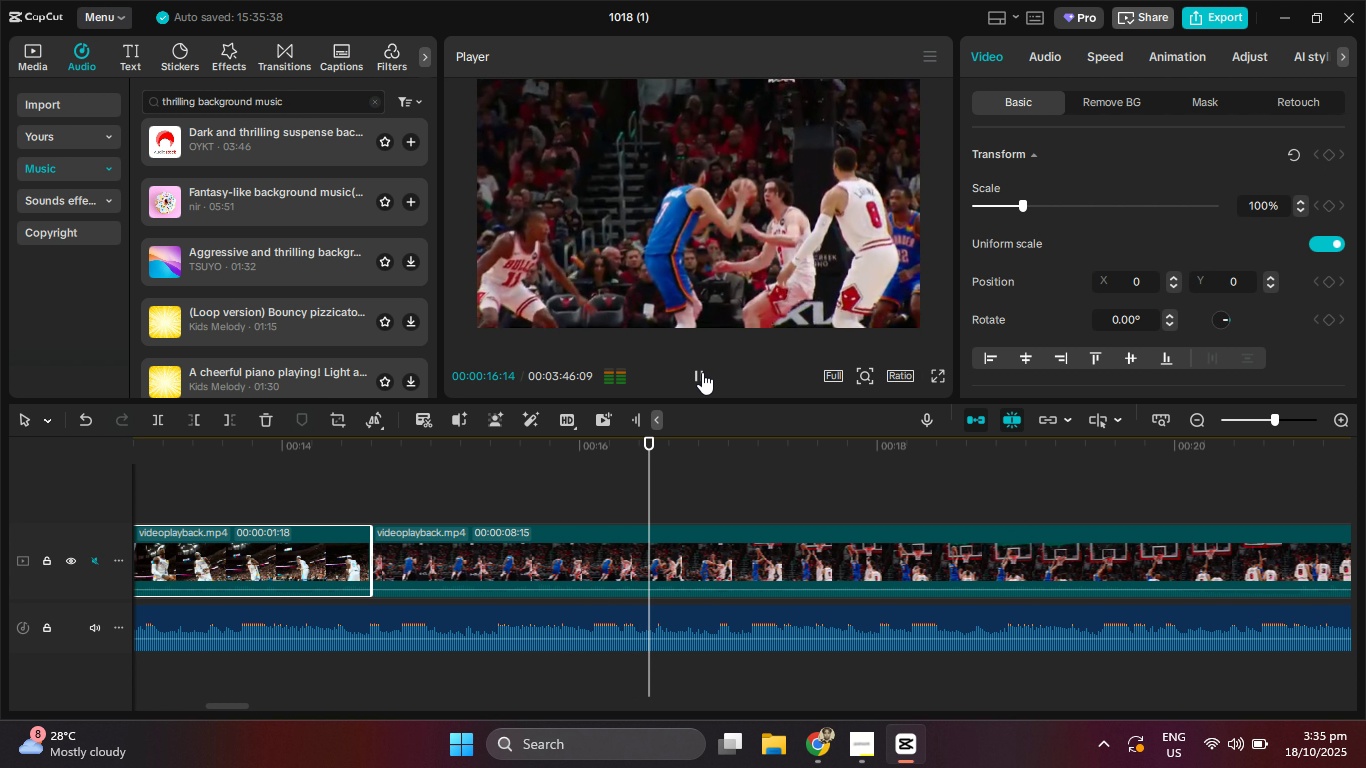 
left_click([702, 372])
 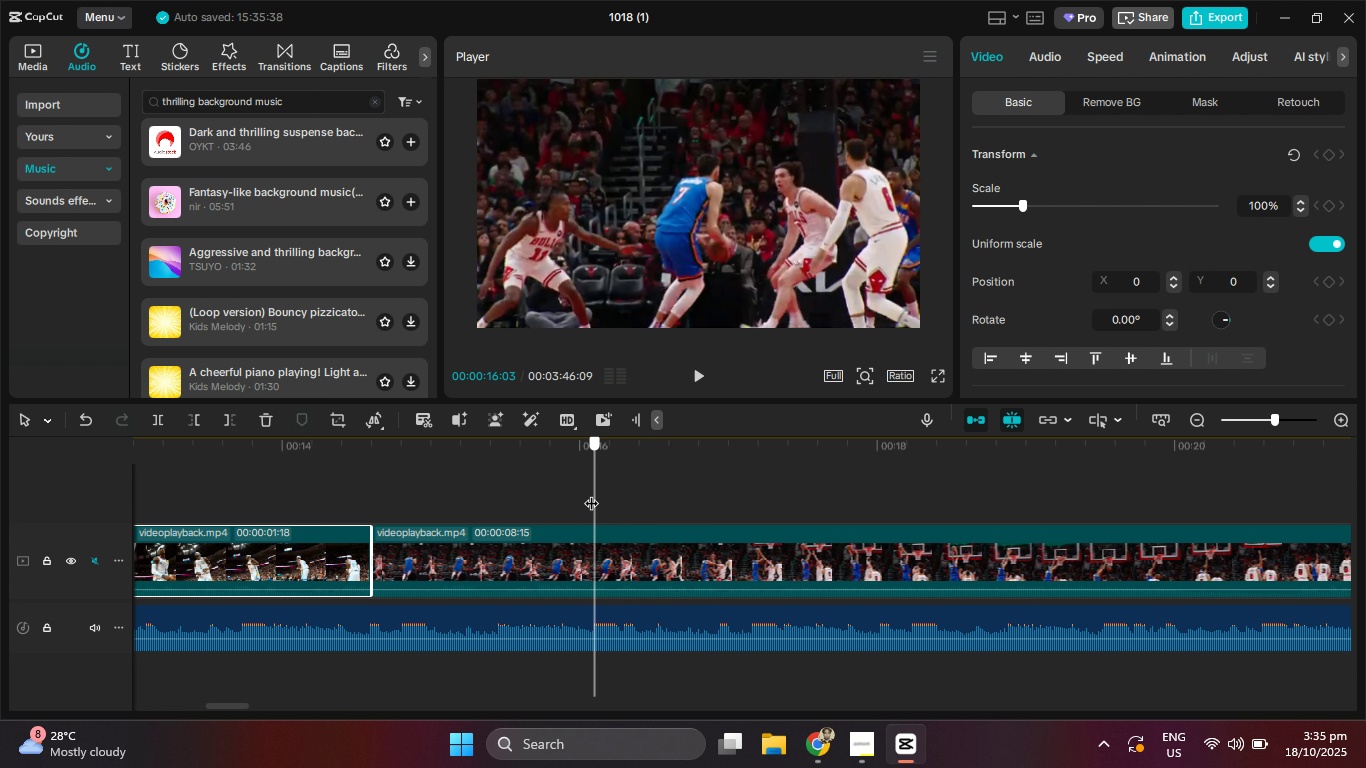 
left_click([698, 366])
 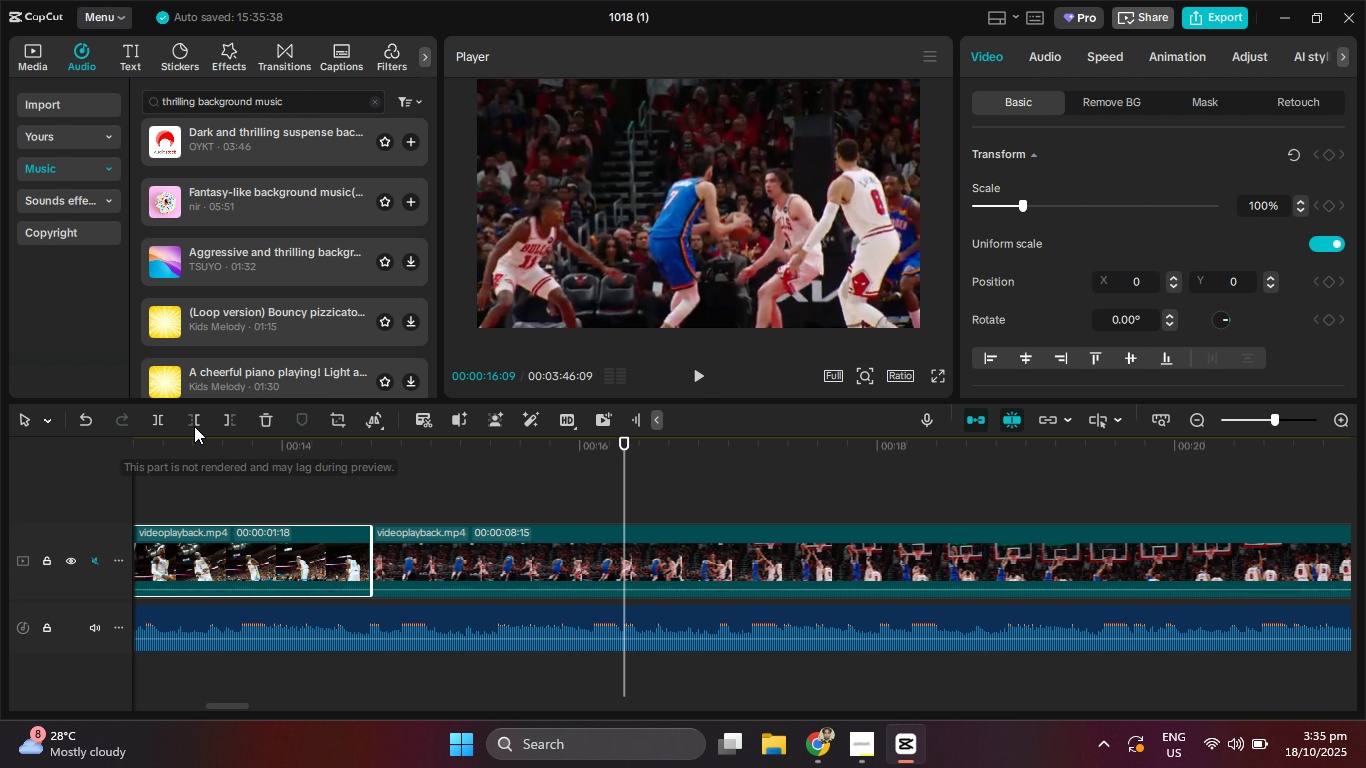 
left_click([149, 426])
 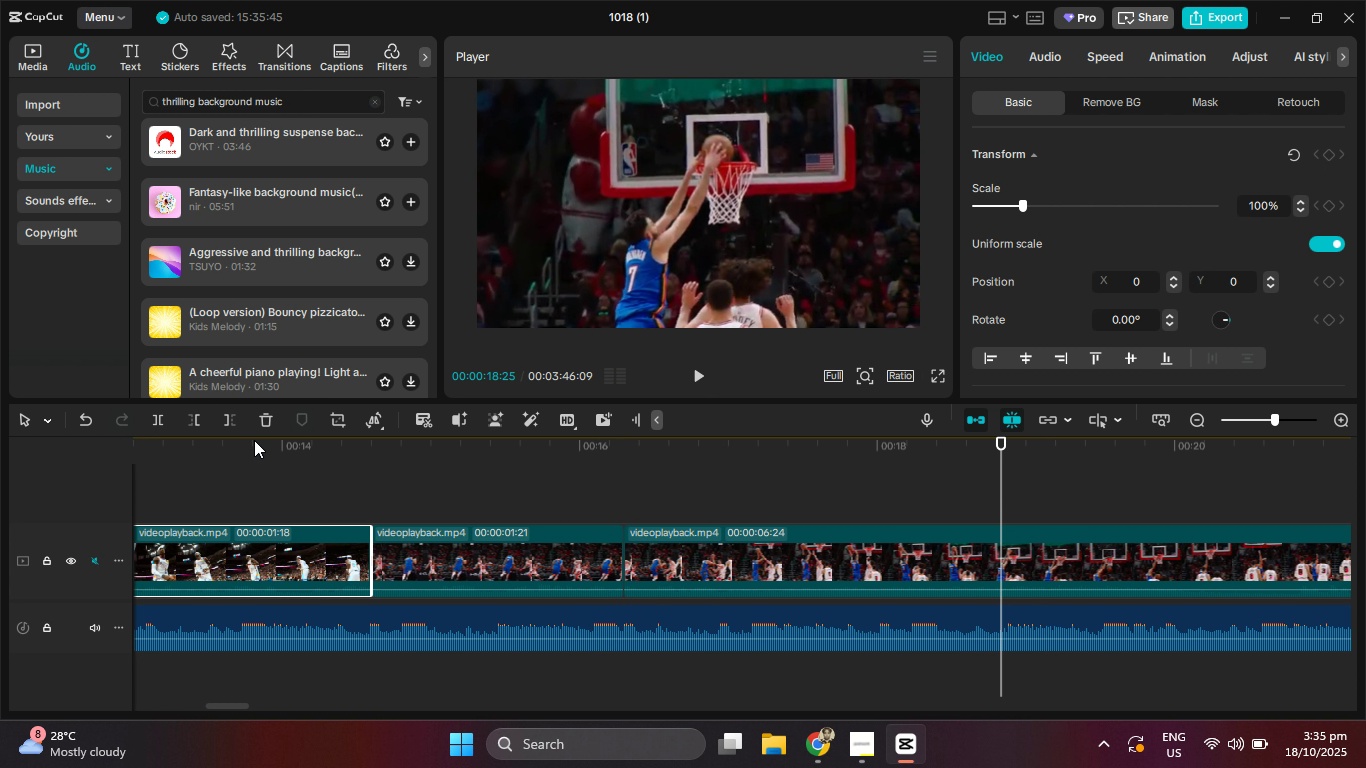 
left_click([197, 420])
 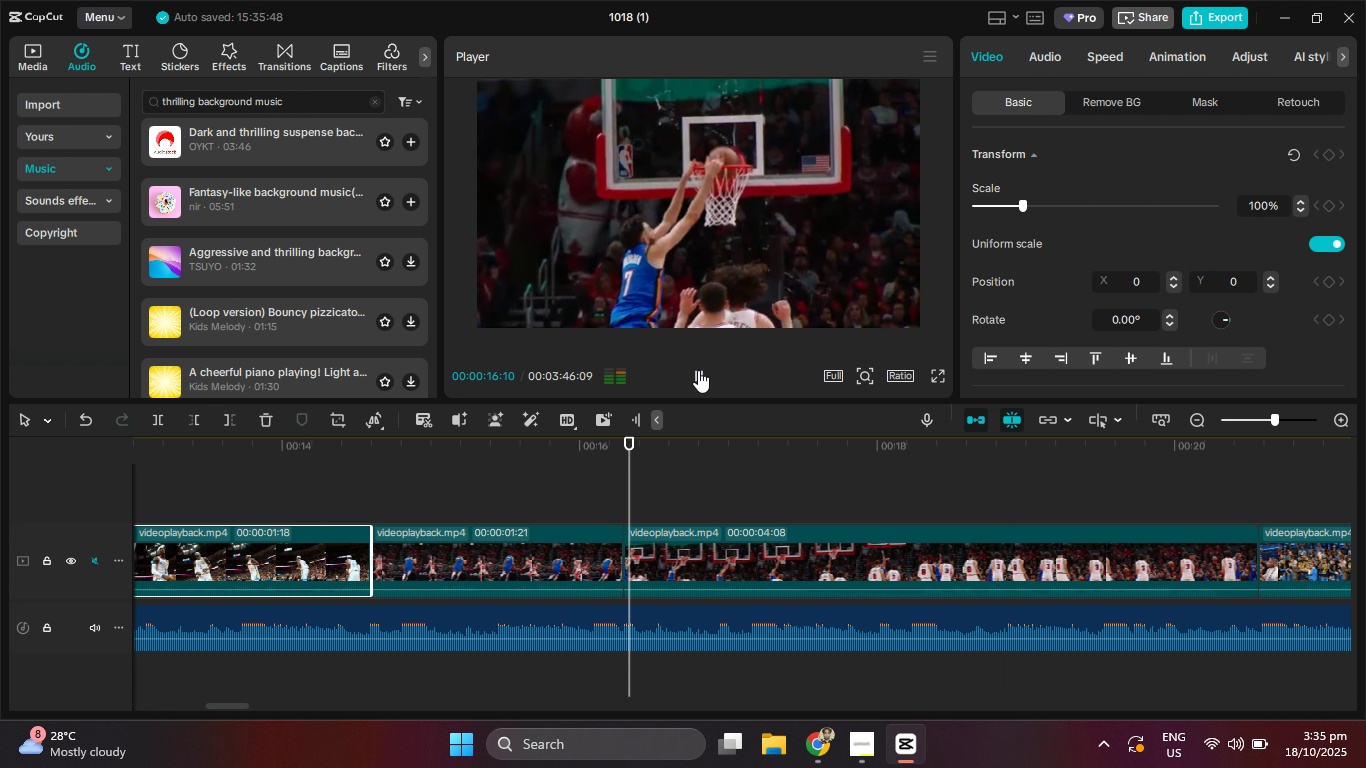 
double_click([698, 370])
 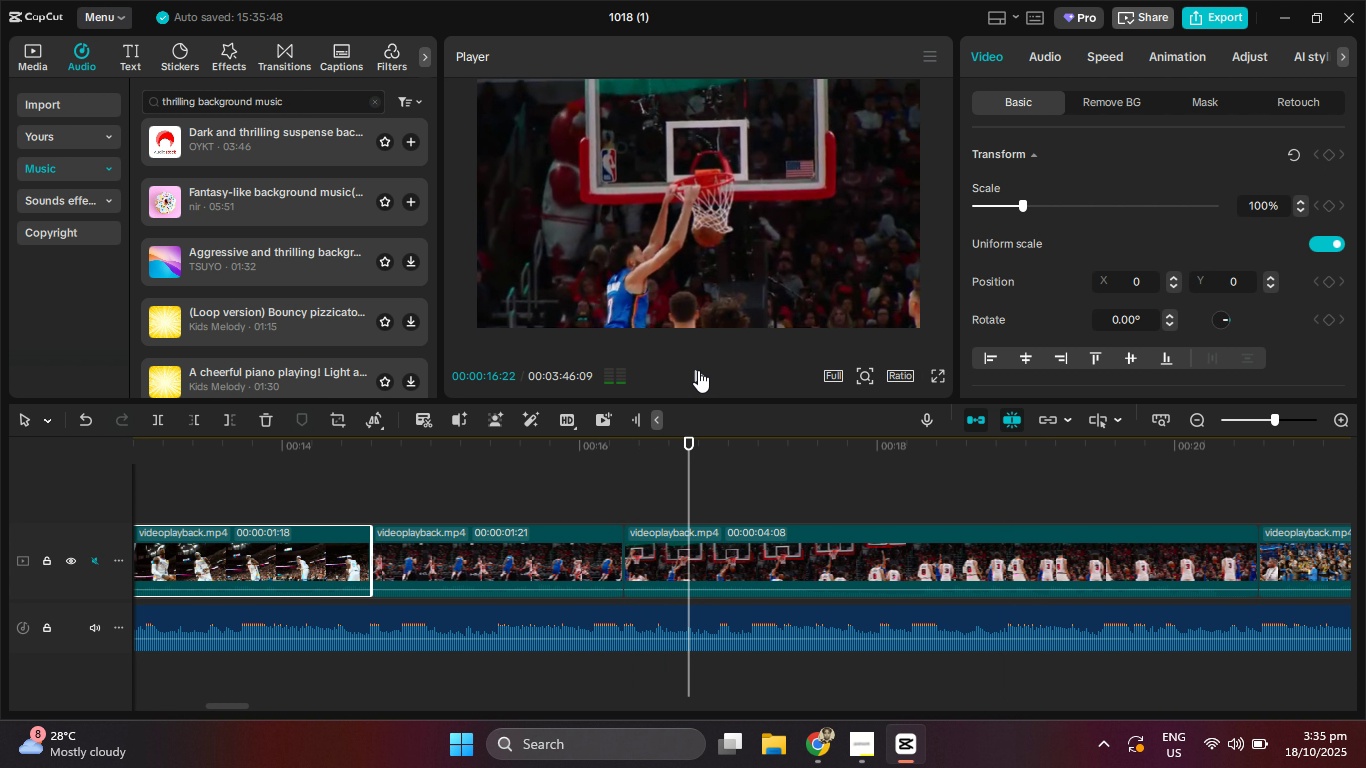 
triple_click([698, 370])
 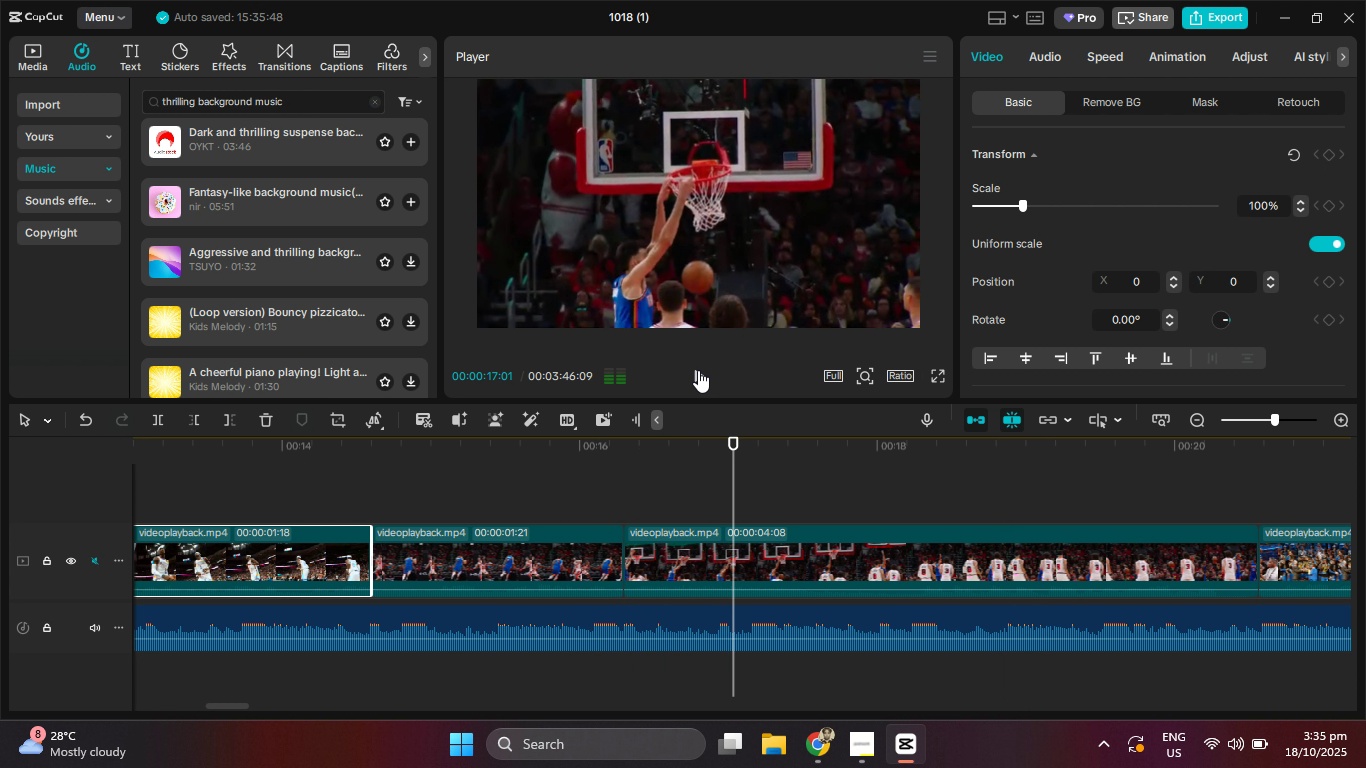 
triple_click([698, 370])
 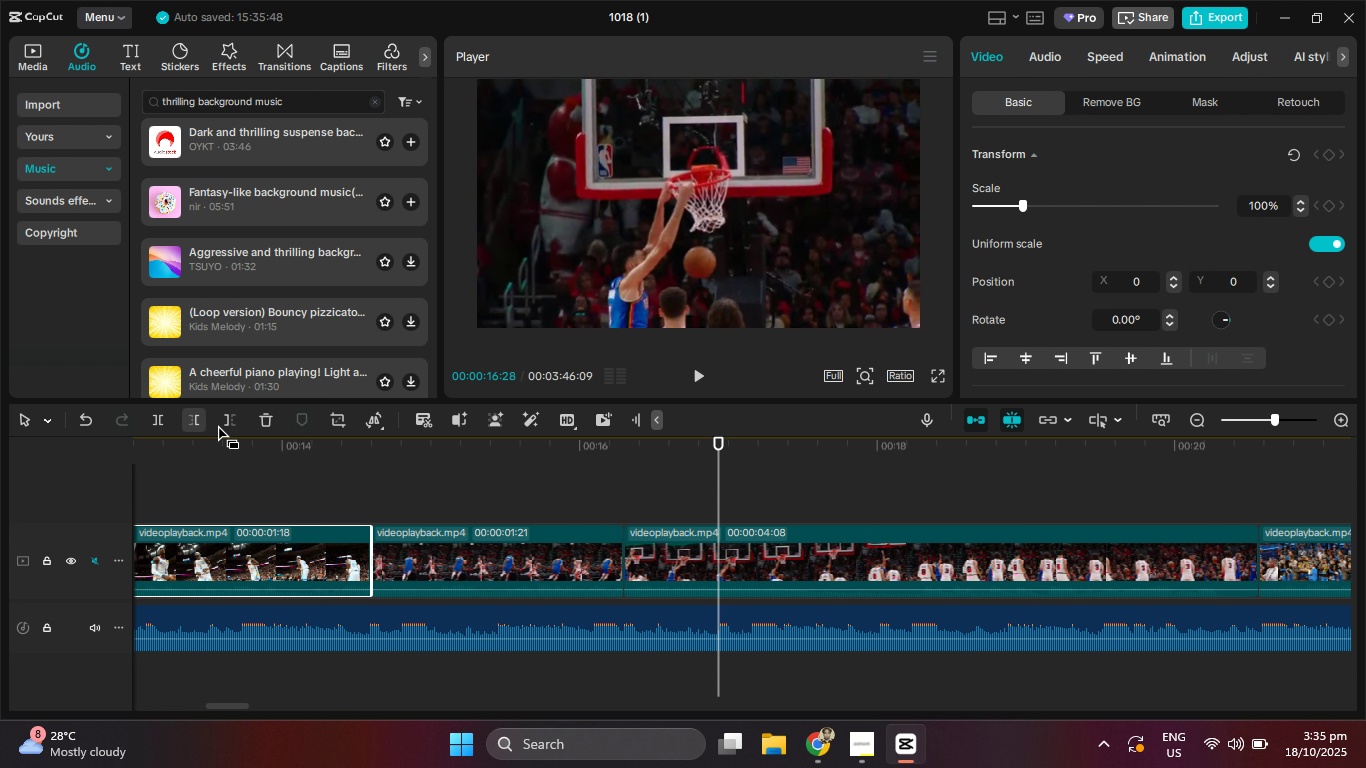 
left_click([220, 424])
 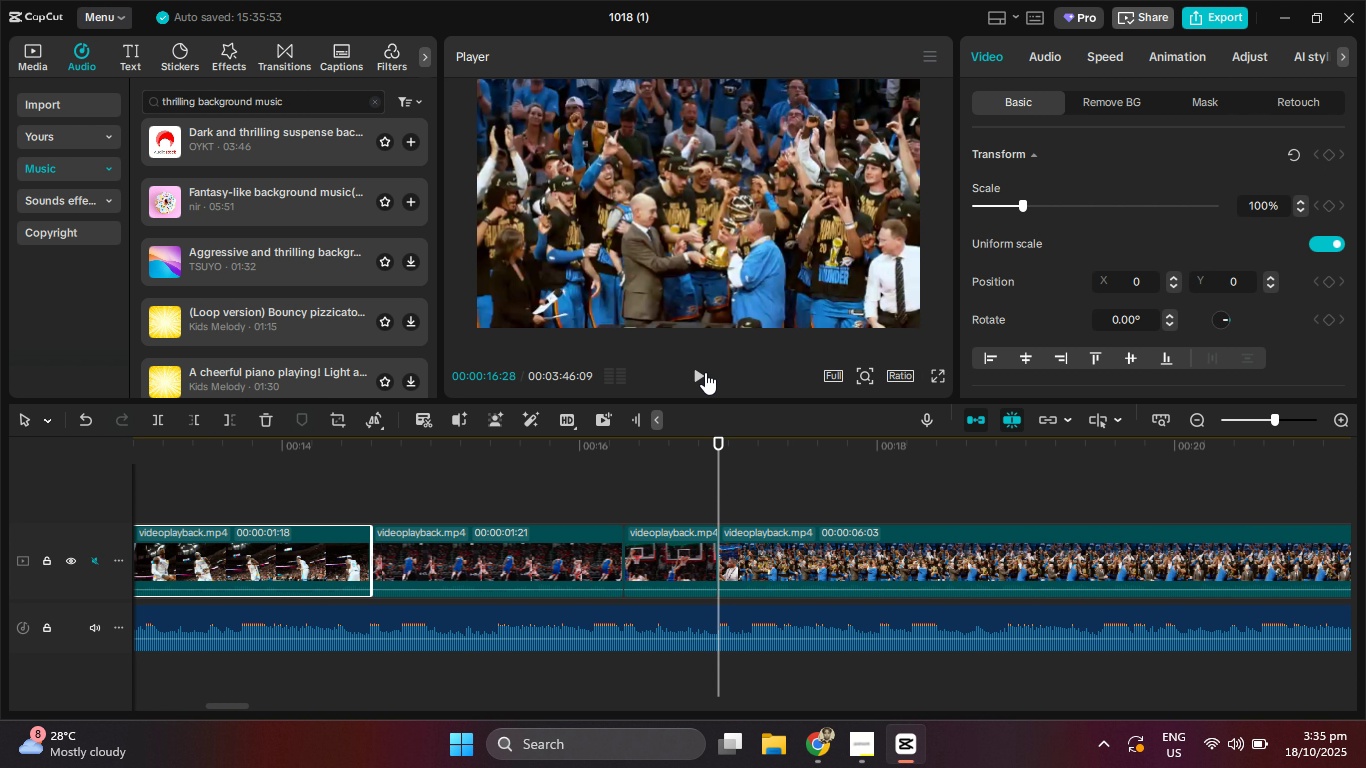 
left_click([699, 372])
 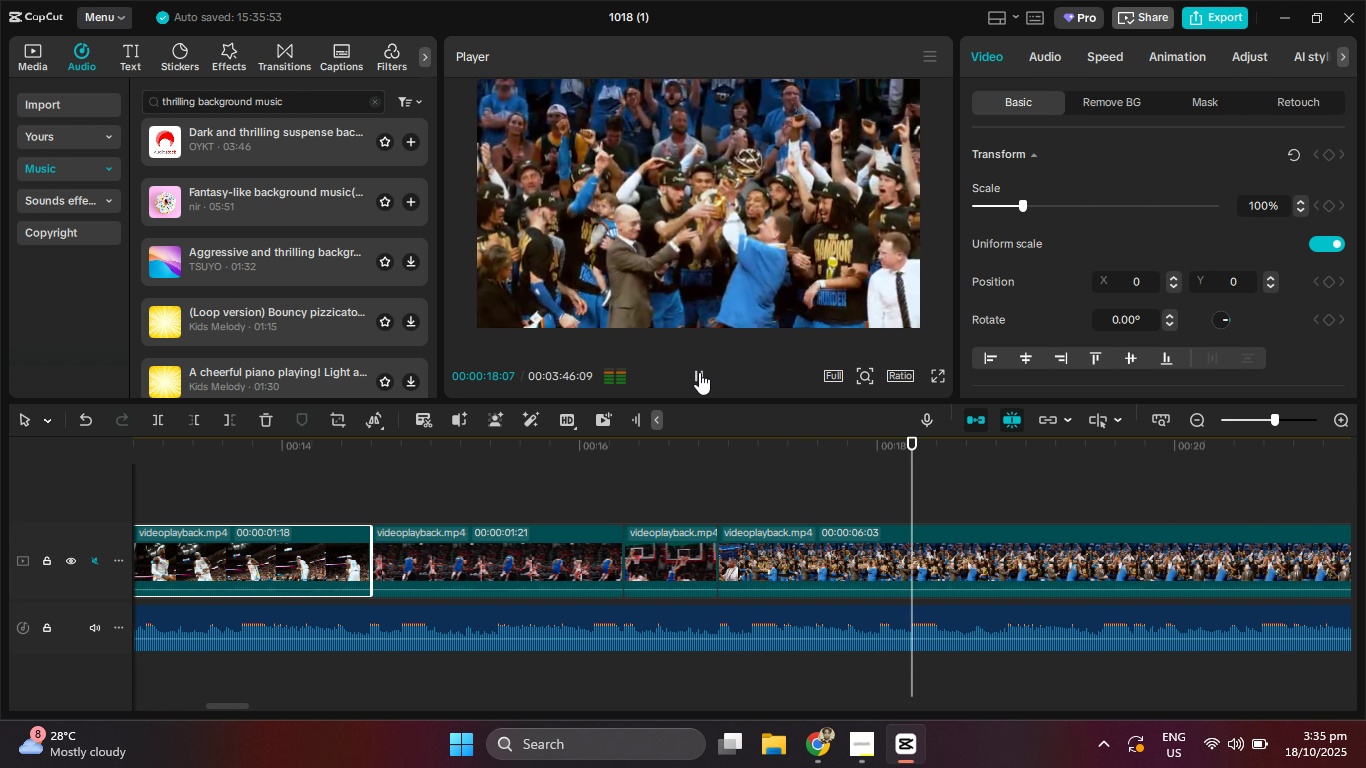 
left_click([699, 372])
 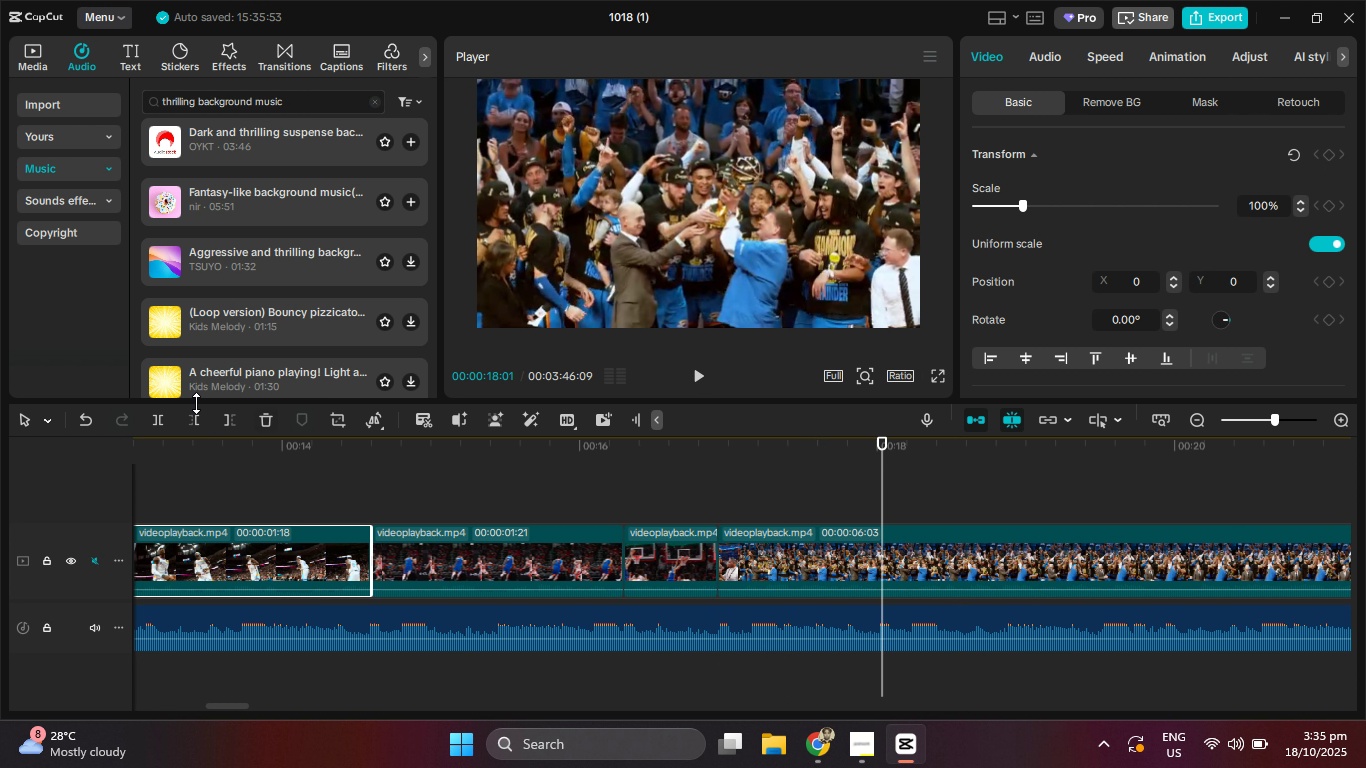 
left_click([156, 425])
 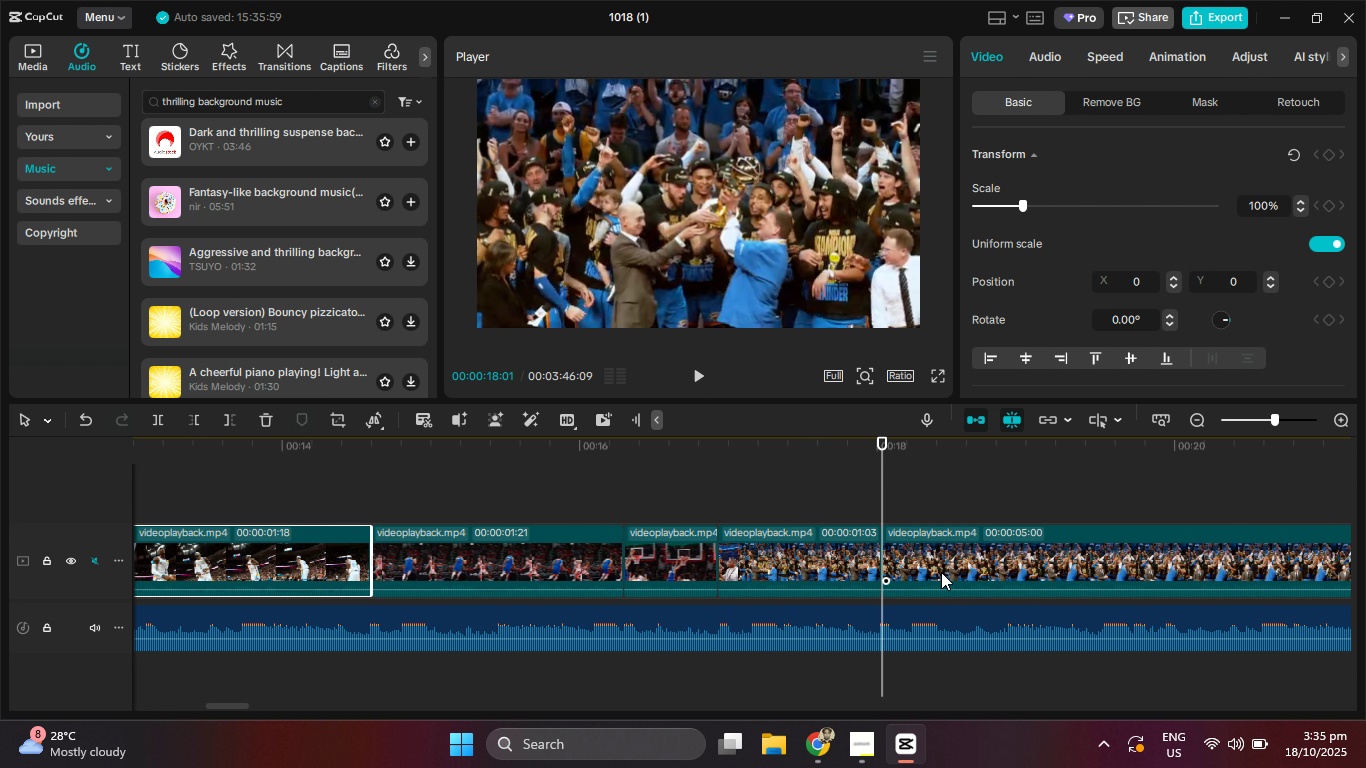 
left_click([948, 563])
 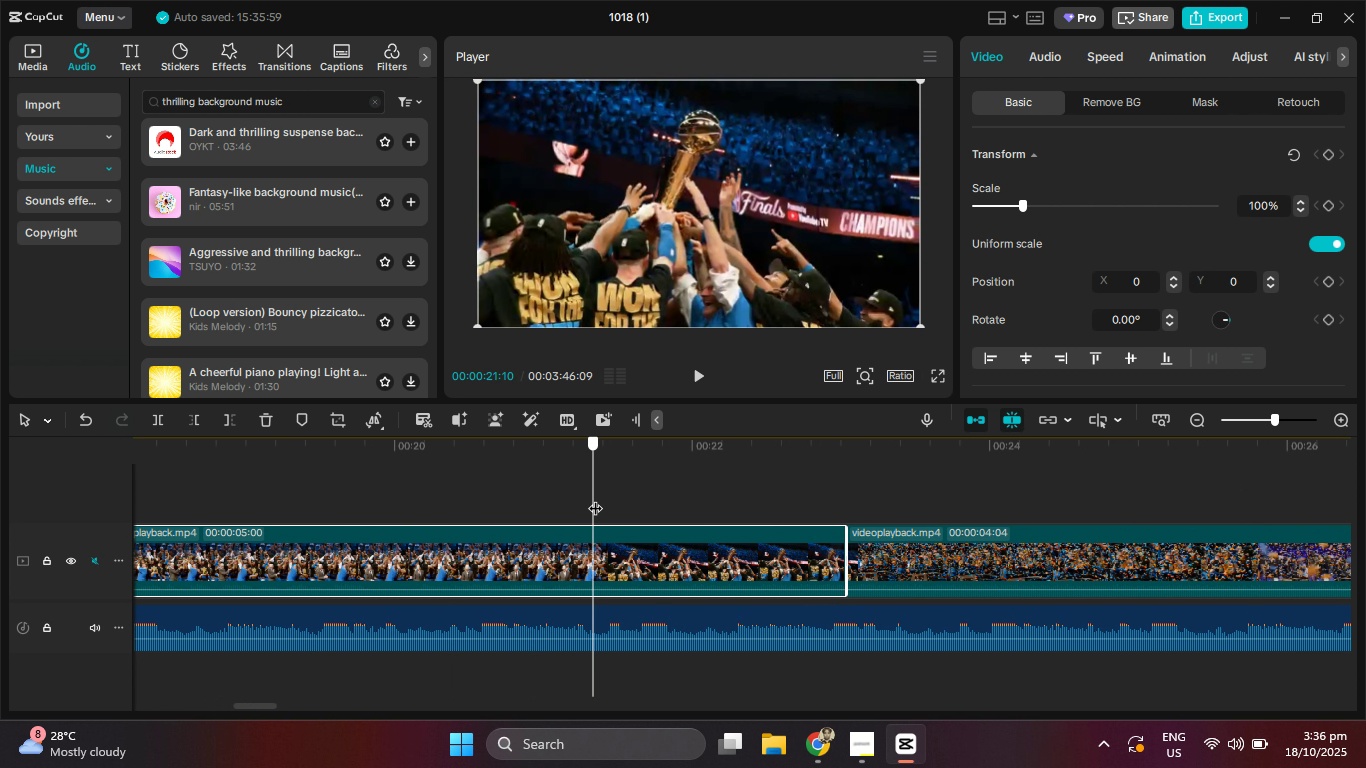 
wait(5.09)
 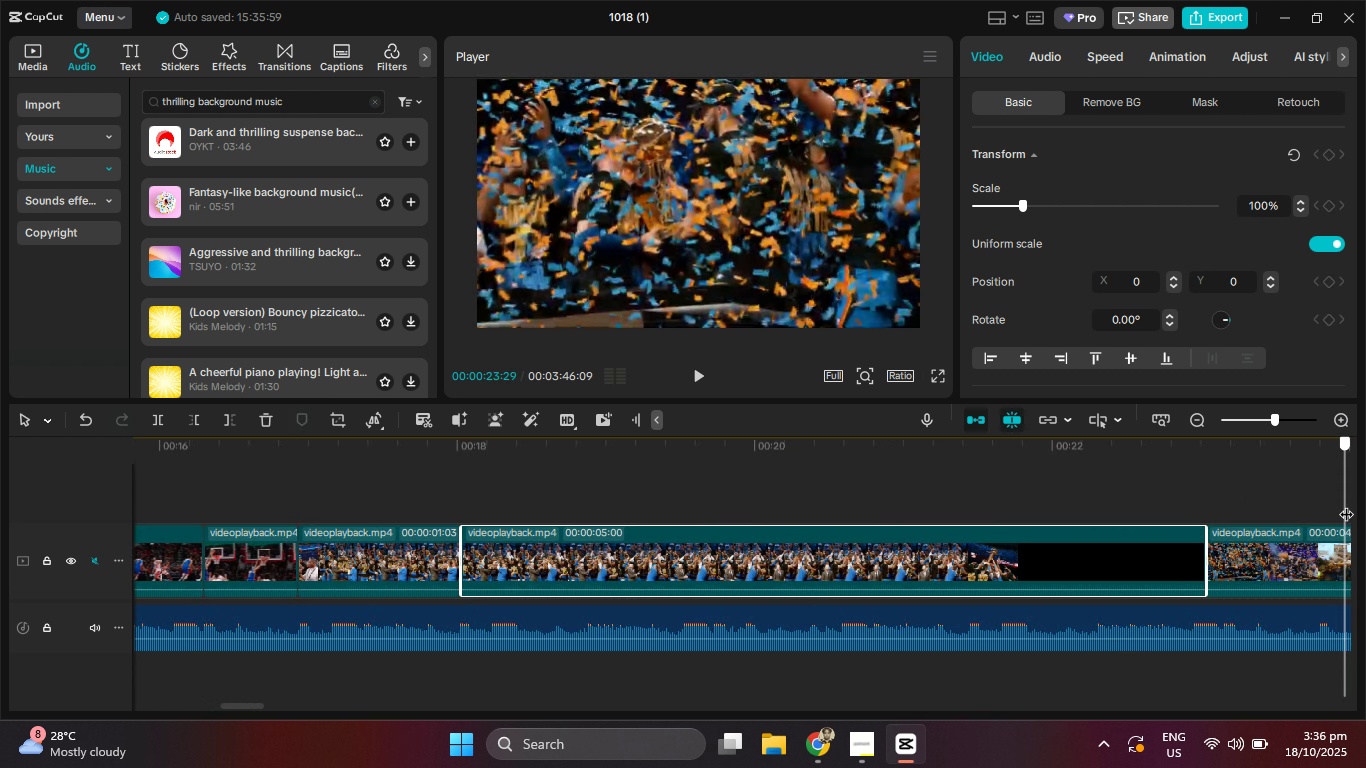 
left_click([194, 415])
 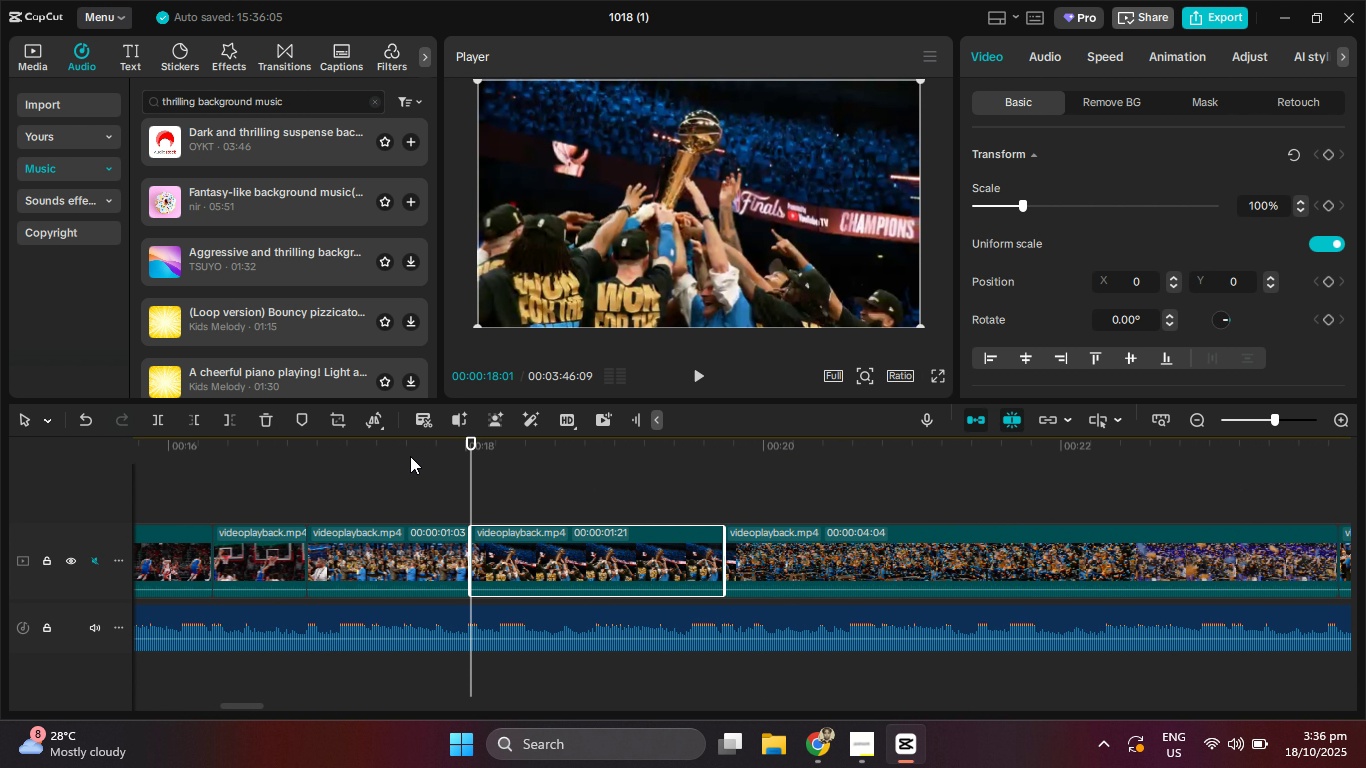 
left_click([699, 364])
 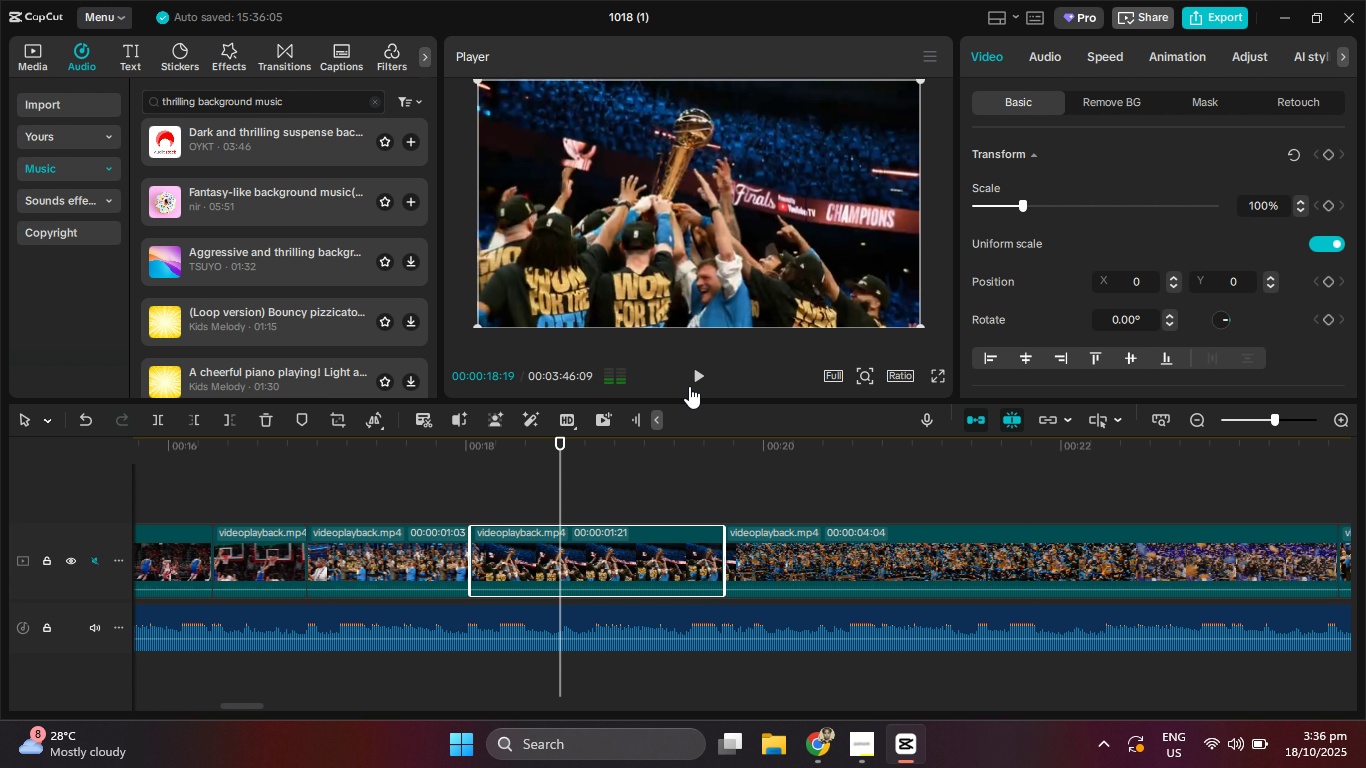 
double_click([703, 356])
 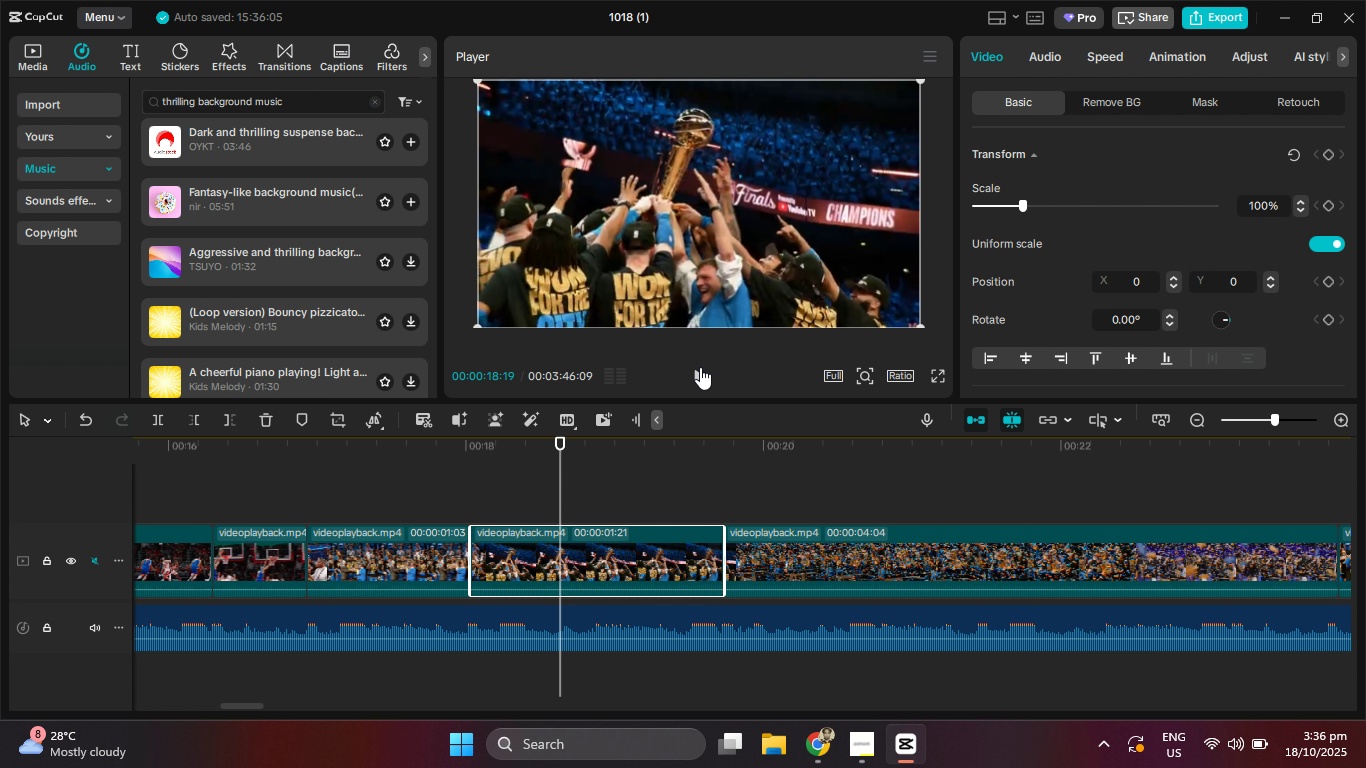 
left_click([700, 368])
 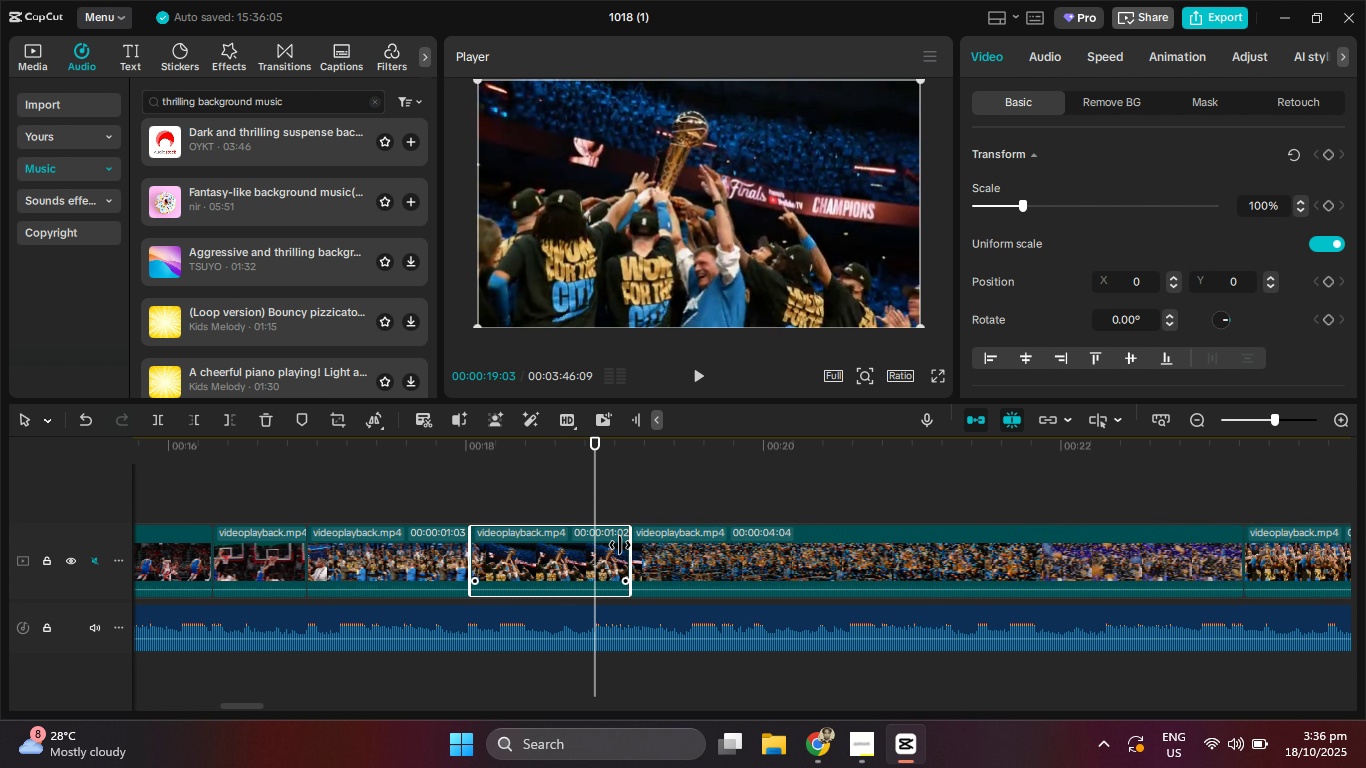 
left_click([694, 374])
 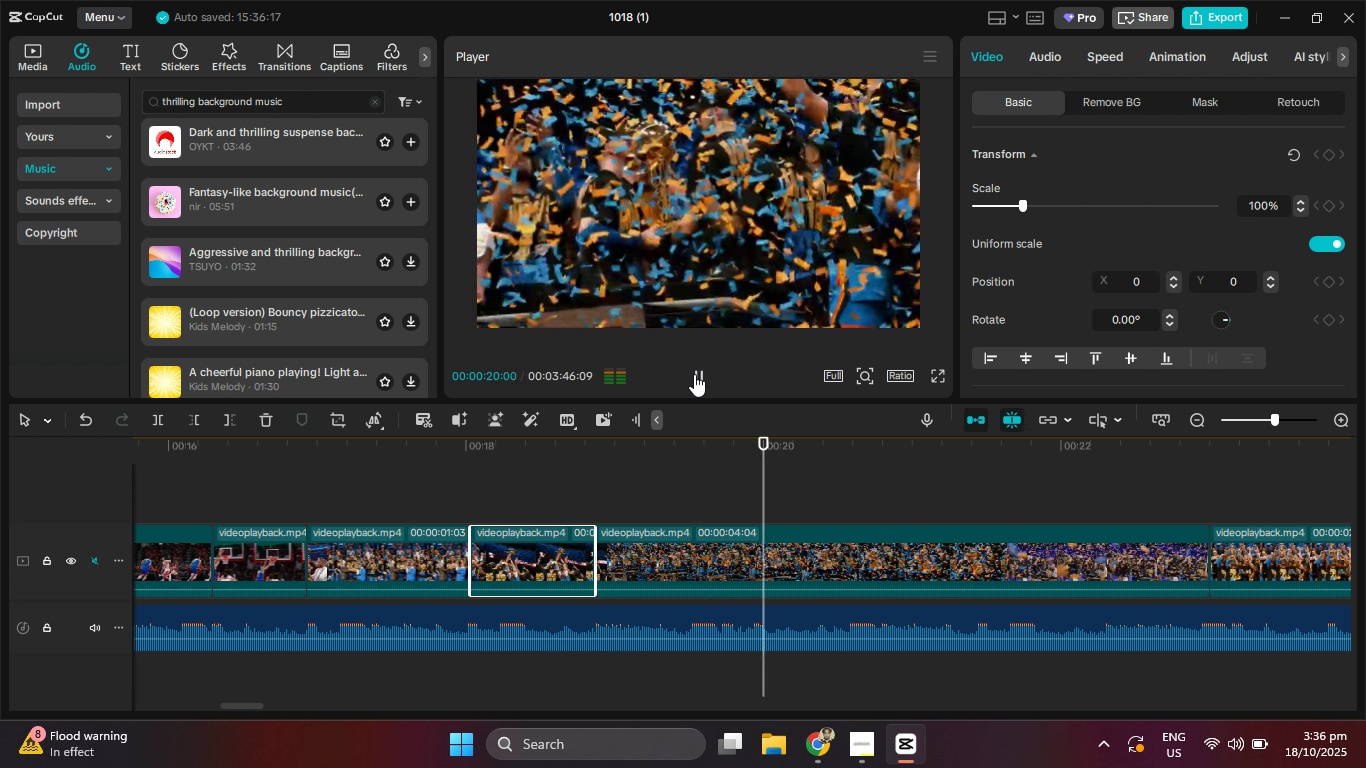 
left_click([694, 372])
 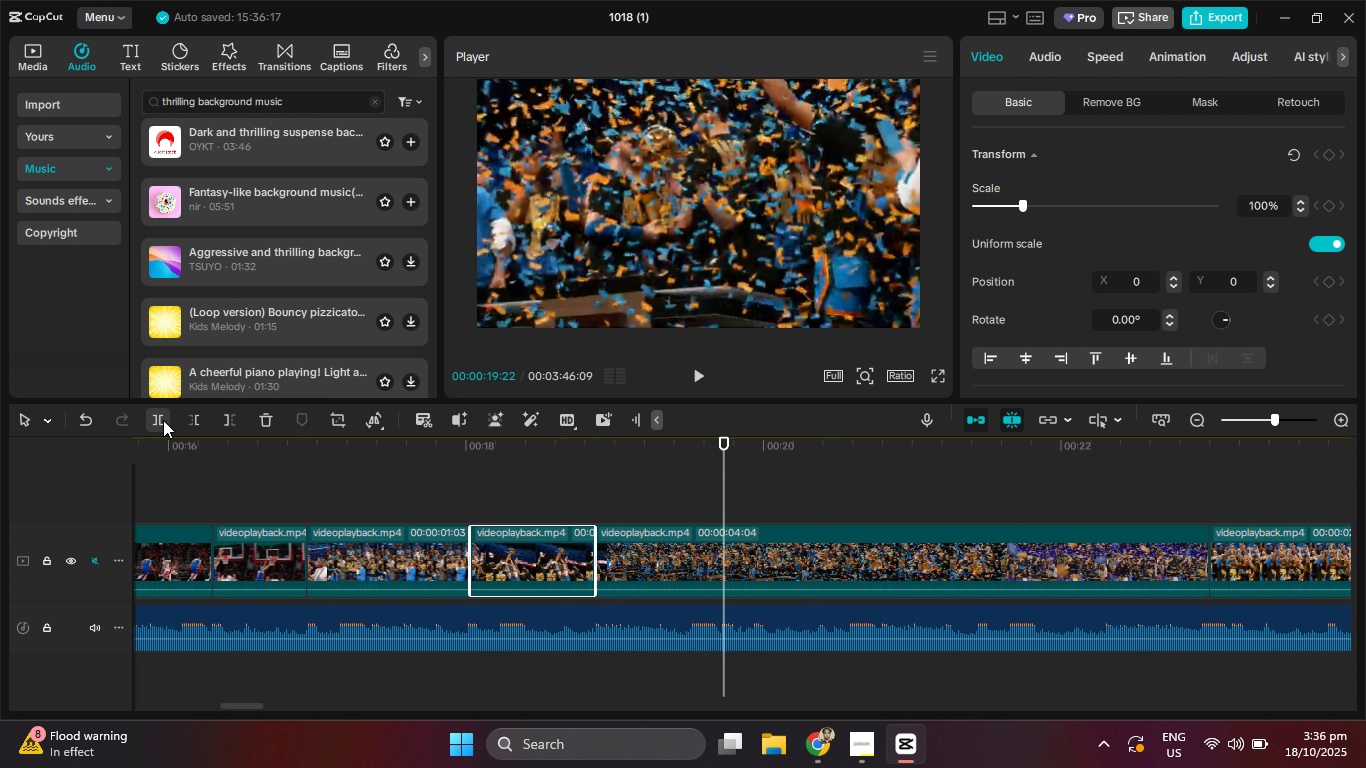 
left_click([159, 417])
 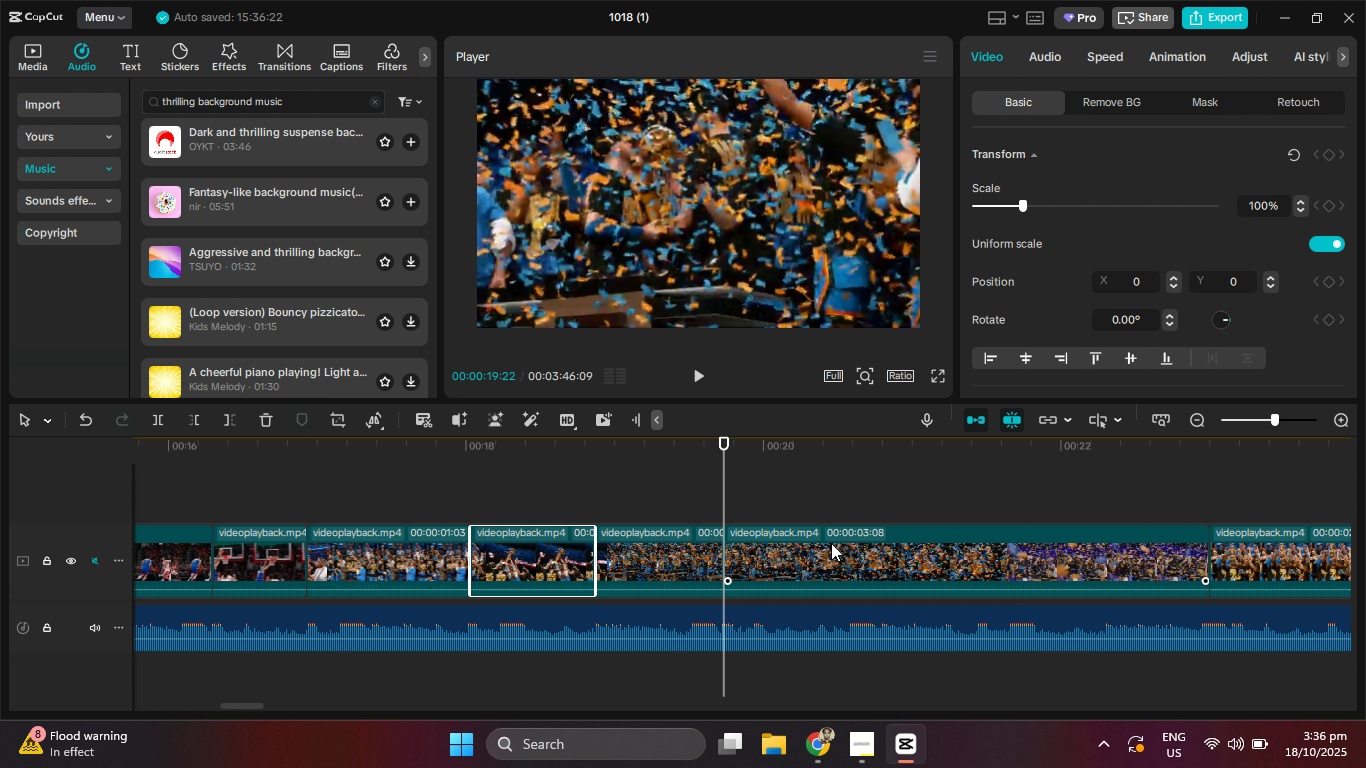 
left_click([831, 543])
 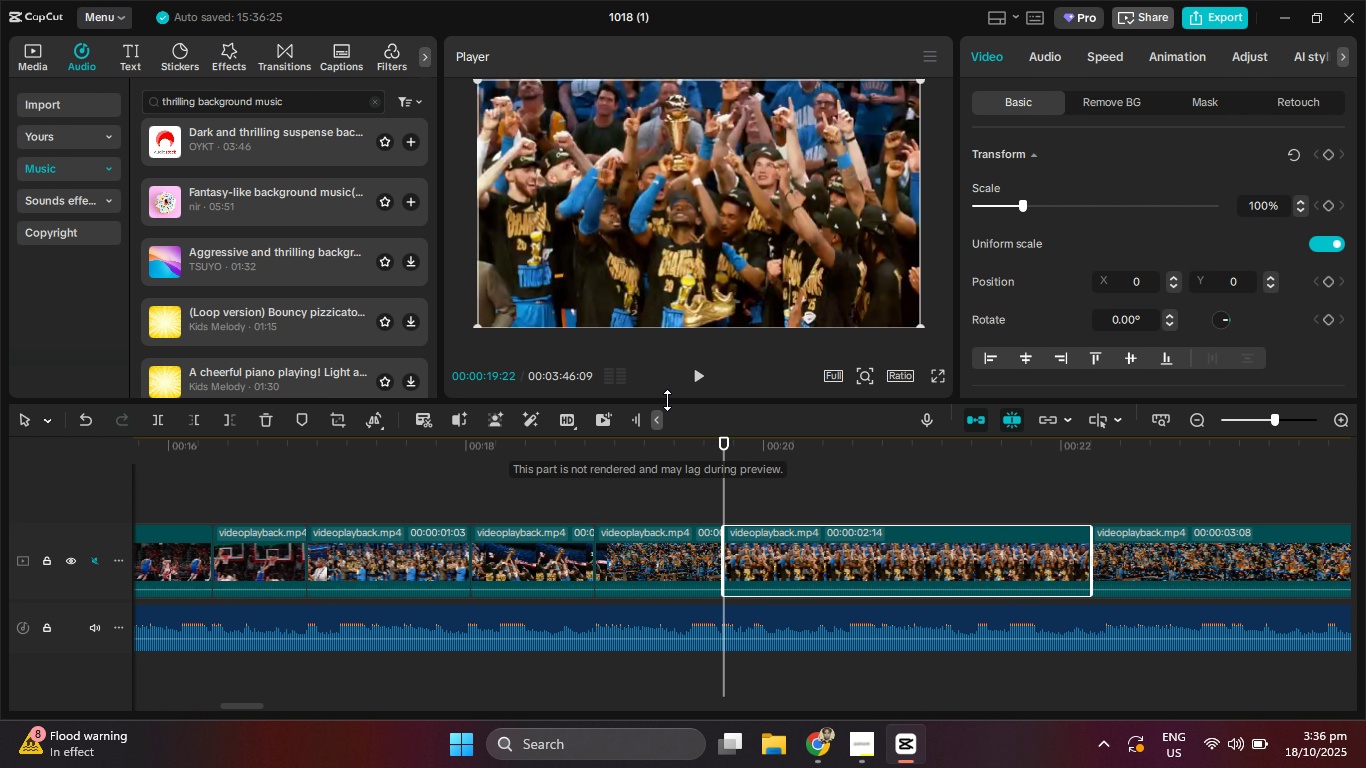 
double_click([695, 378])
 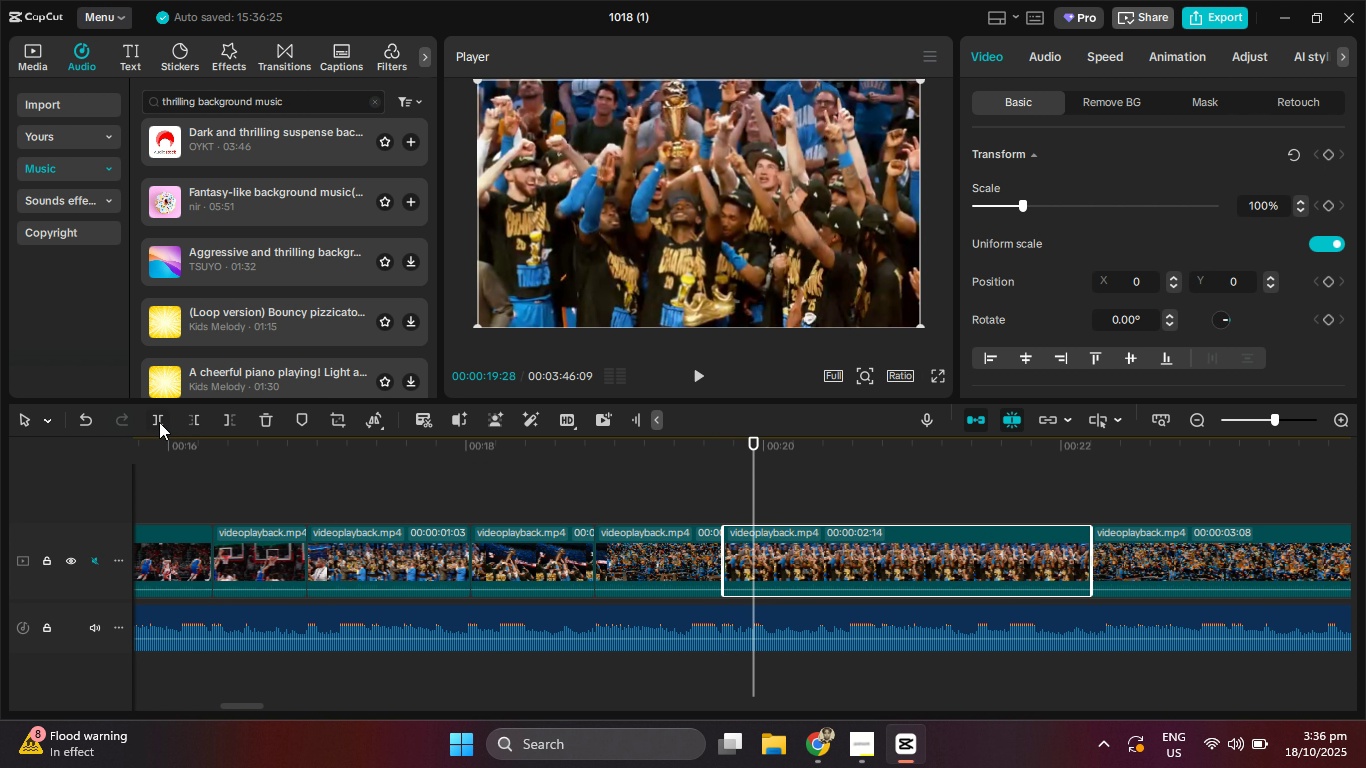 
left_click([158, 422])
 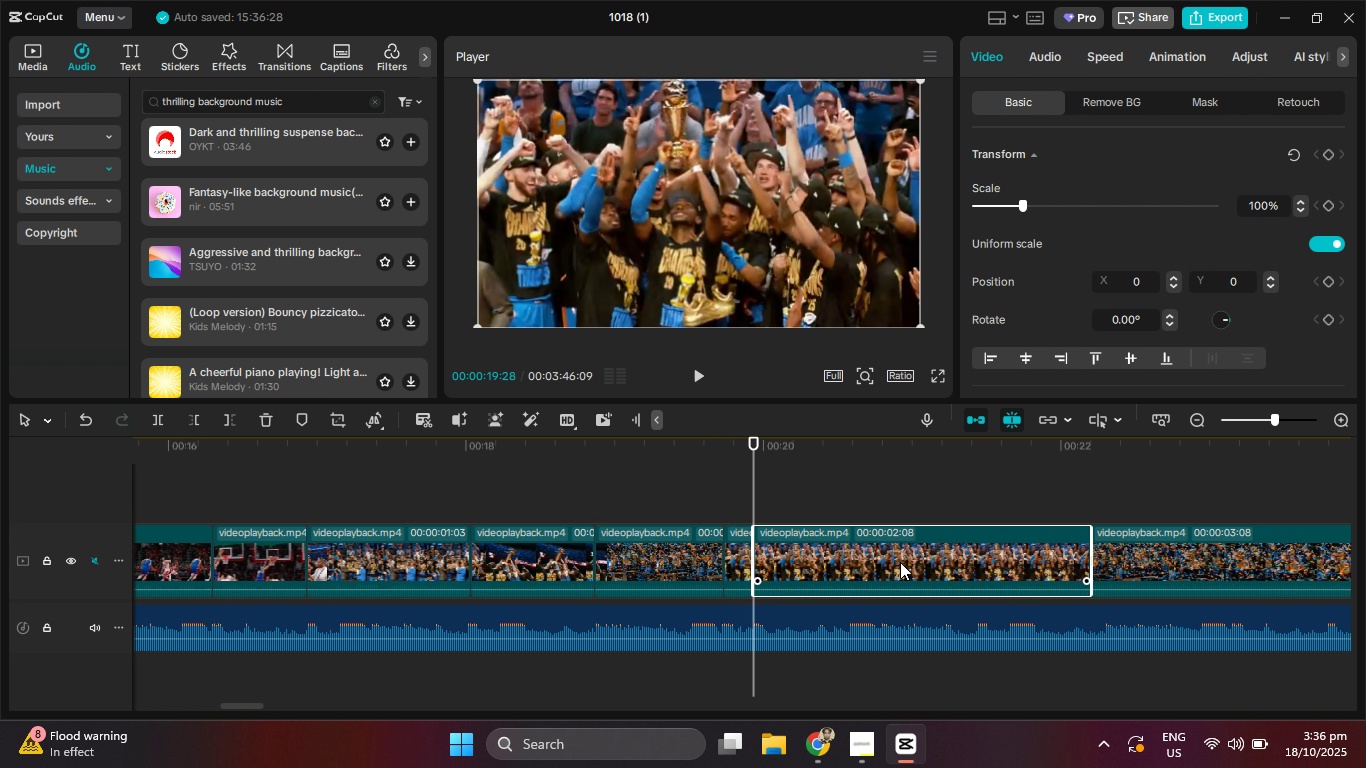 
key(Delete)
 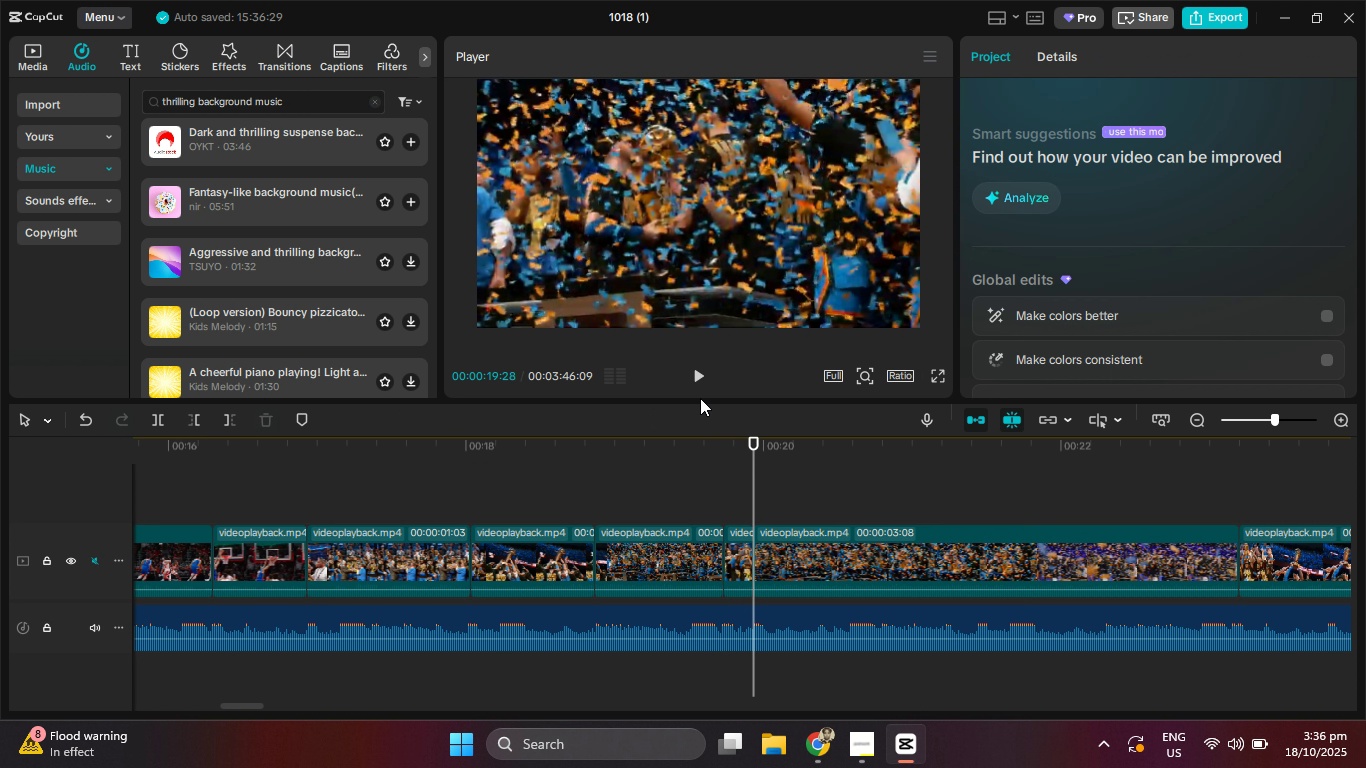 
left_click([700, 385])
 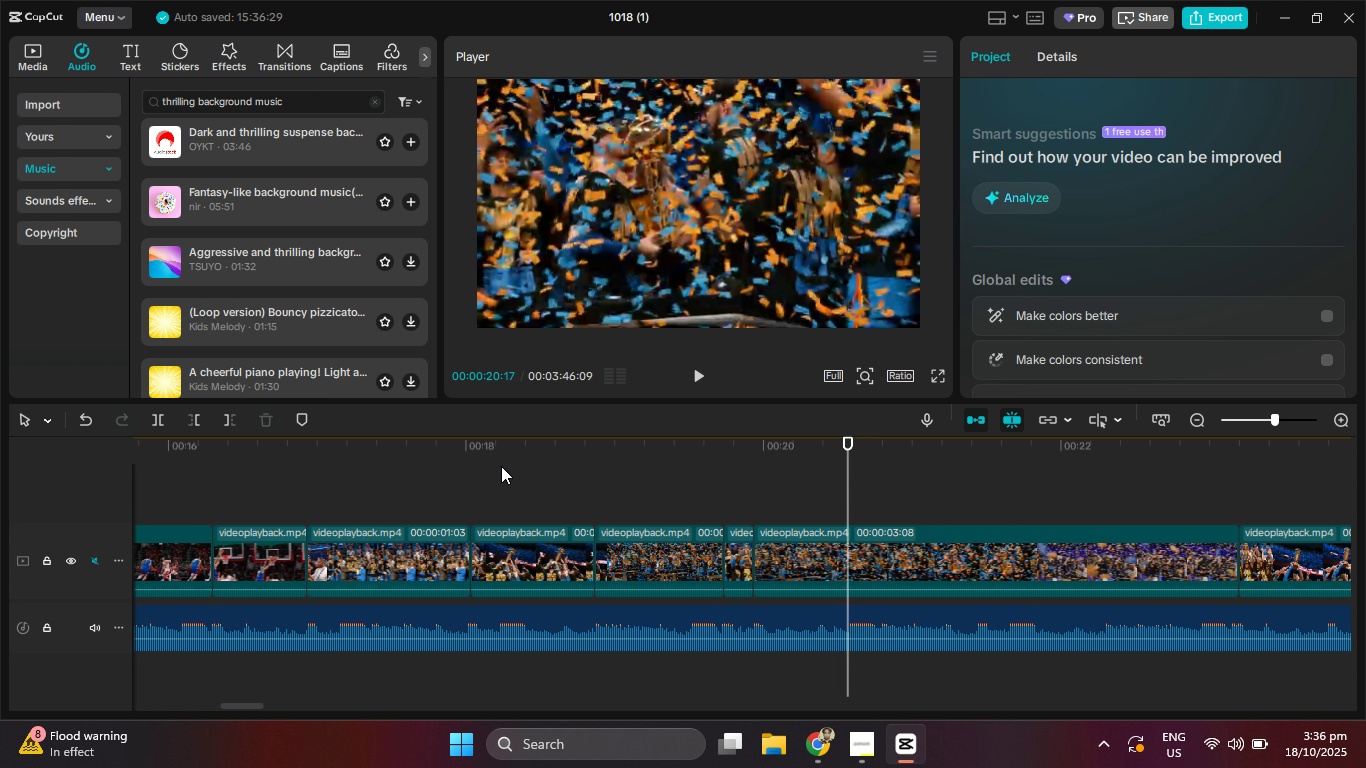 
left_click([222, 420])
 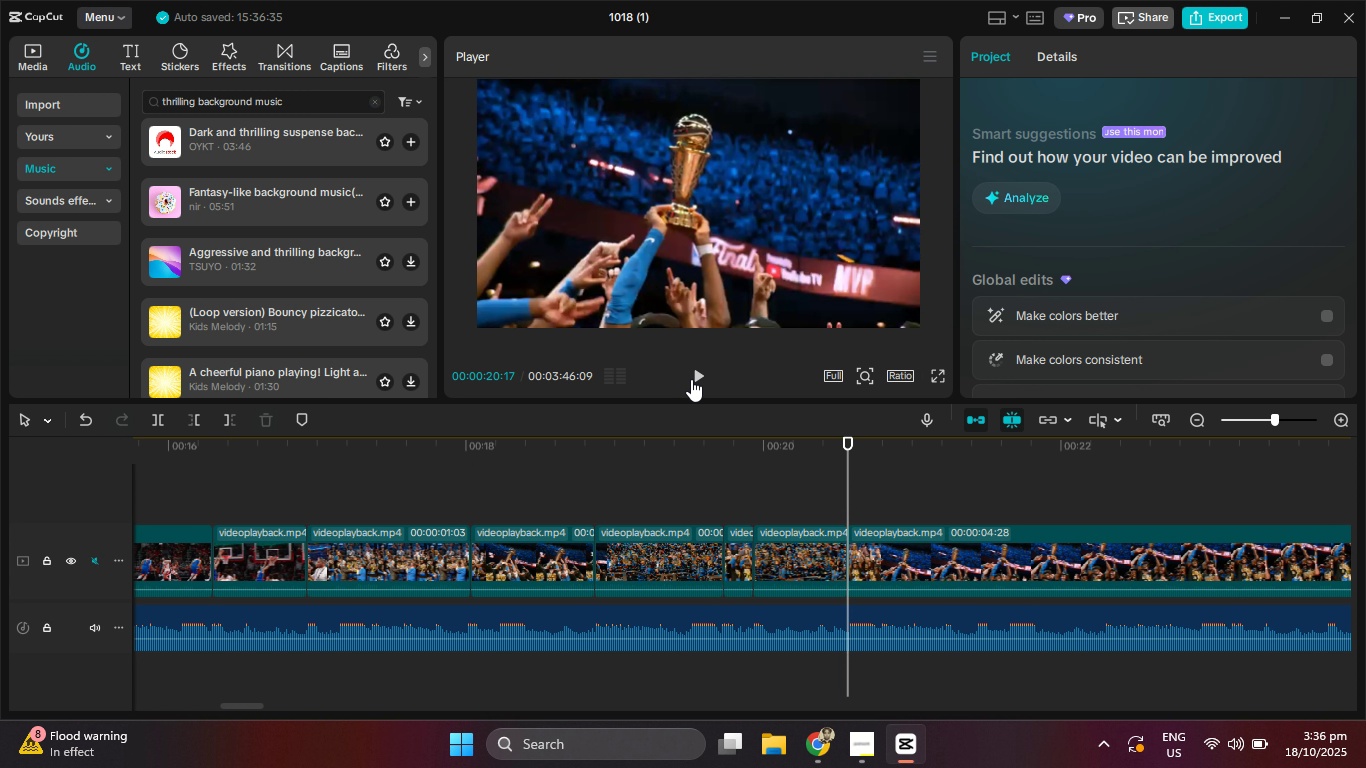 
left_click([693, 378])
 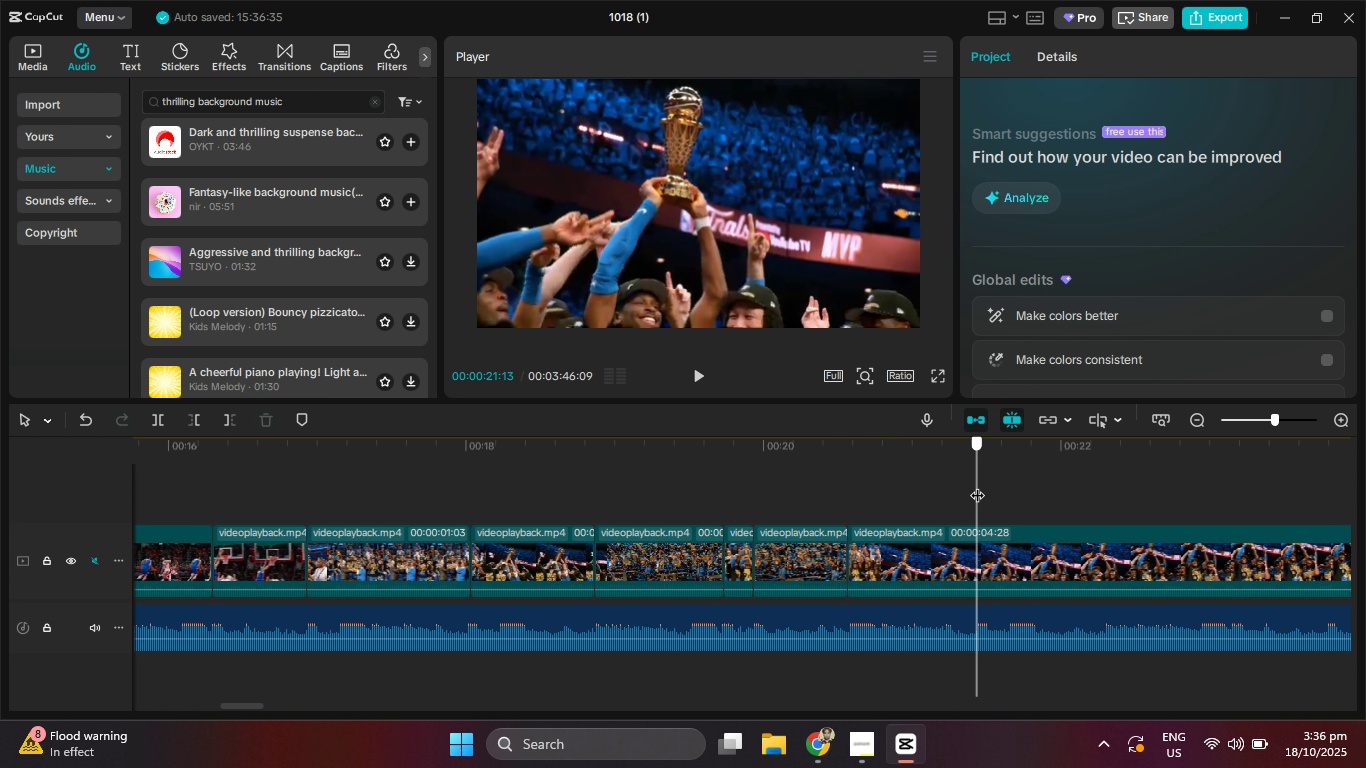 
left_click([230, 419])
 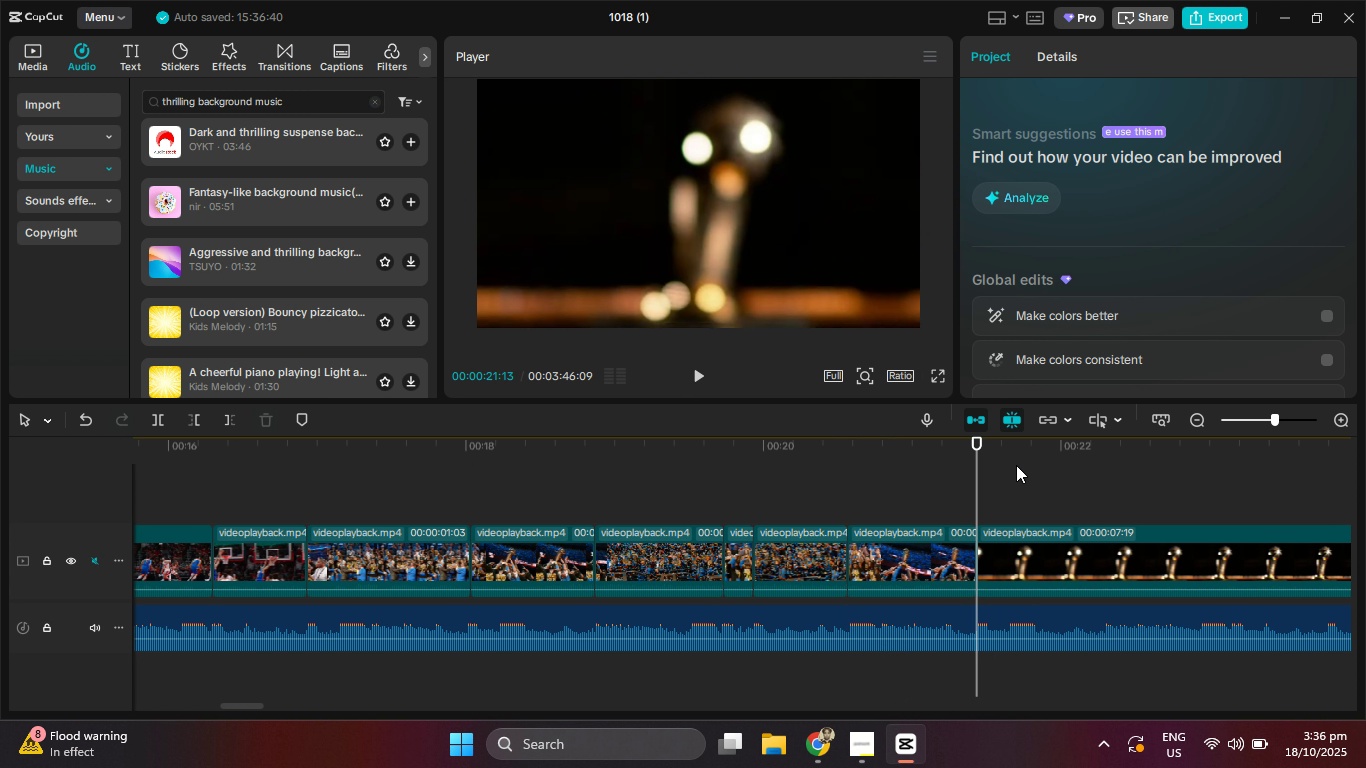 
hold_key(key=ControlLeft, duration=1.52)
scroll: coordinate [1009, 591], scroll_direction: down, amount: 31.0
 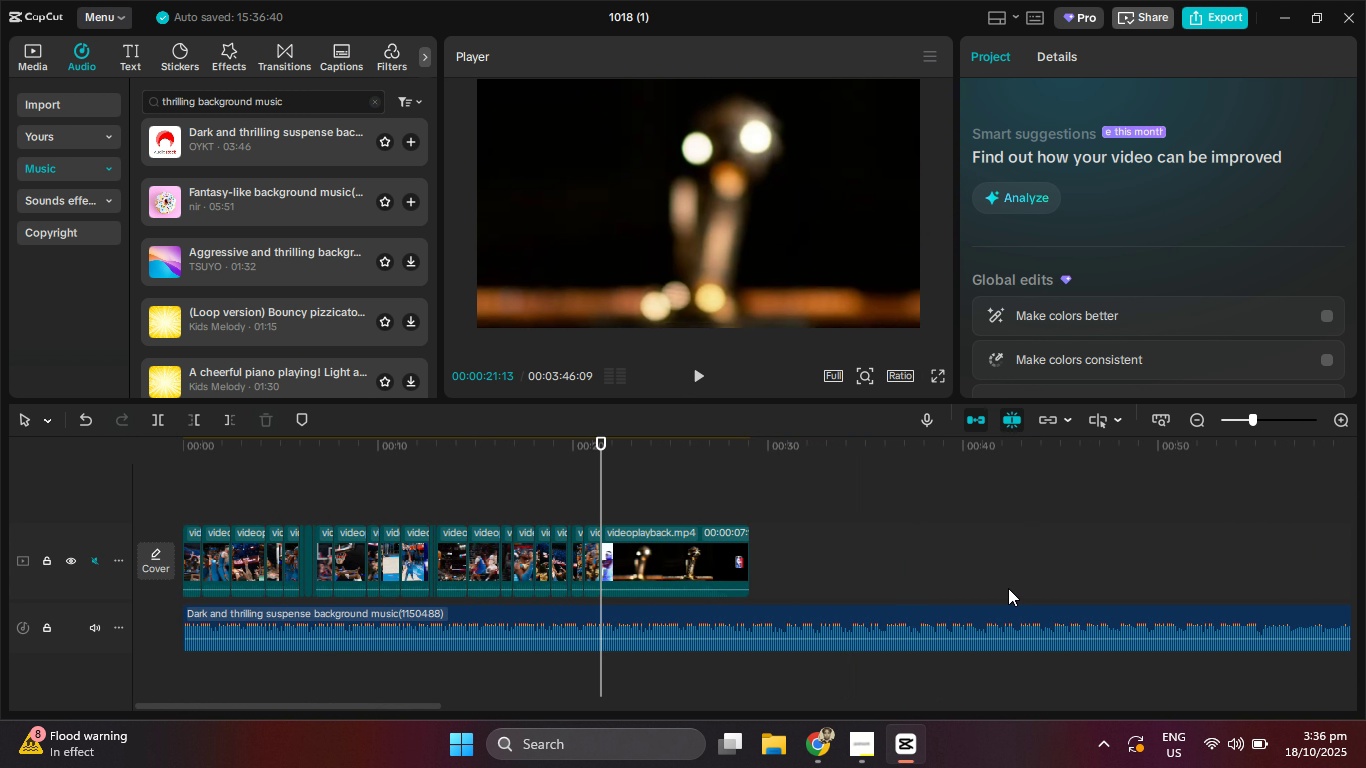 
hold_key(key=ControlLeft, duration=0.31)
 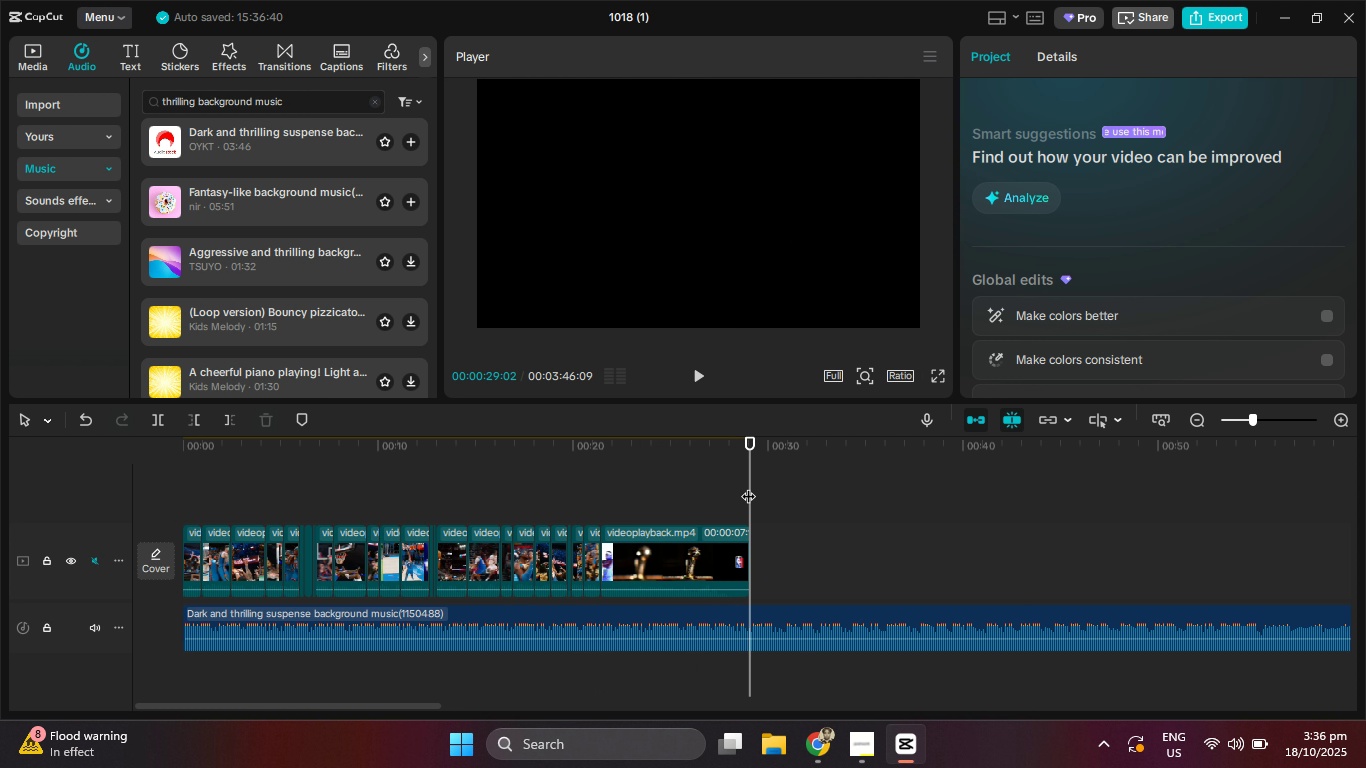 
key(Control+Z)
 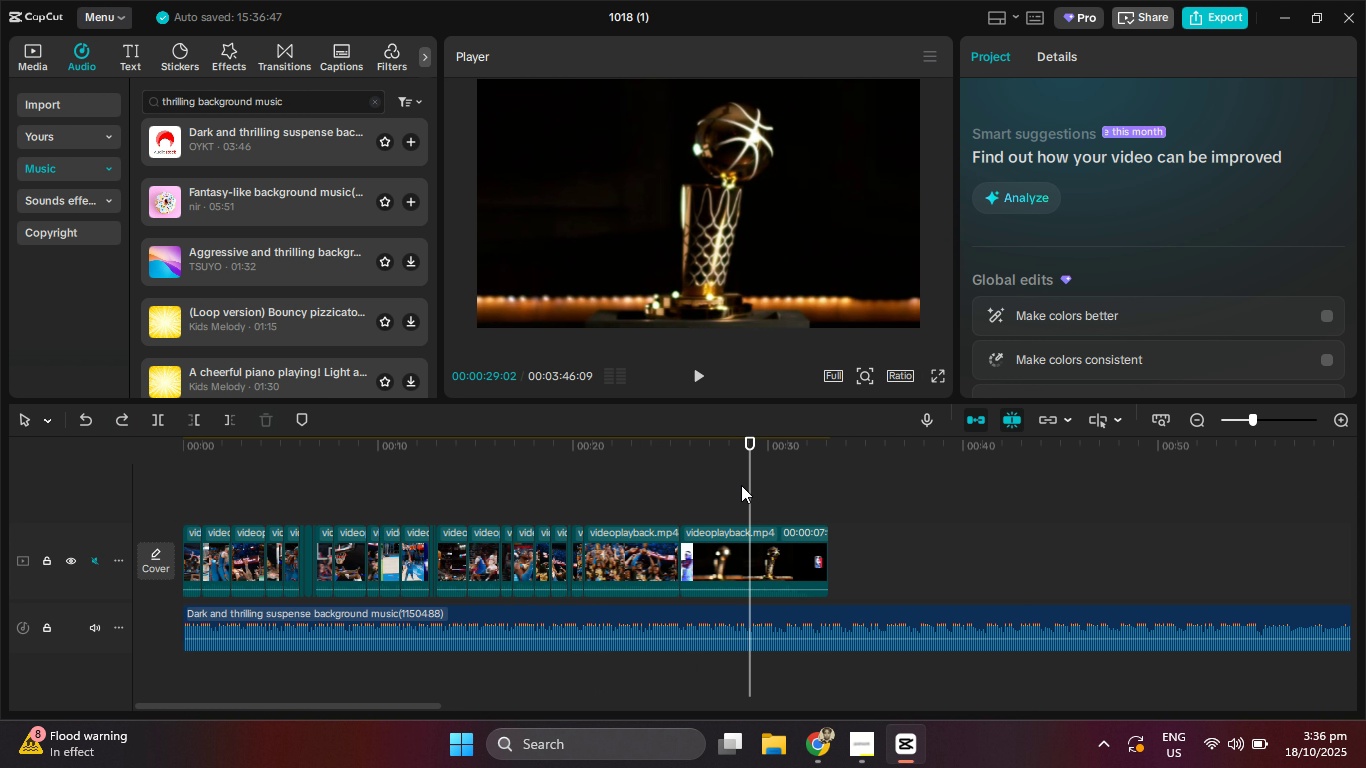 
key(Control+Z)
 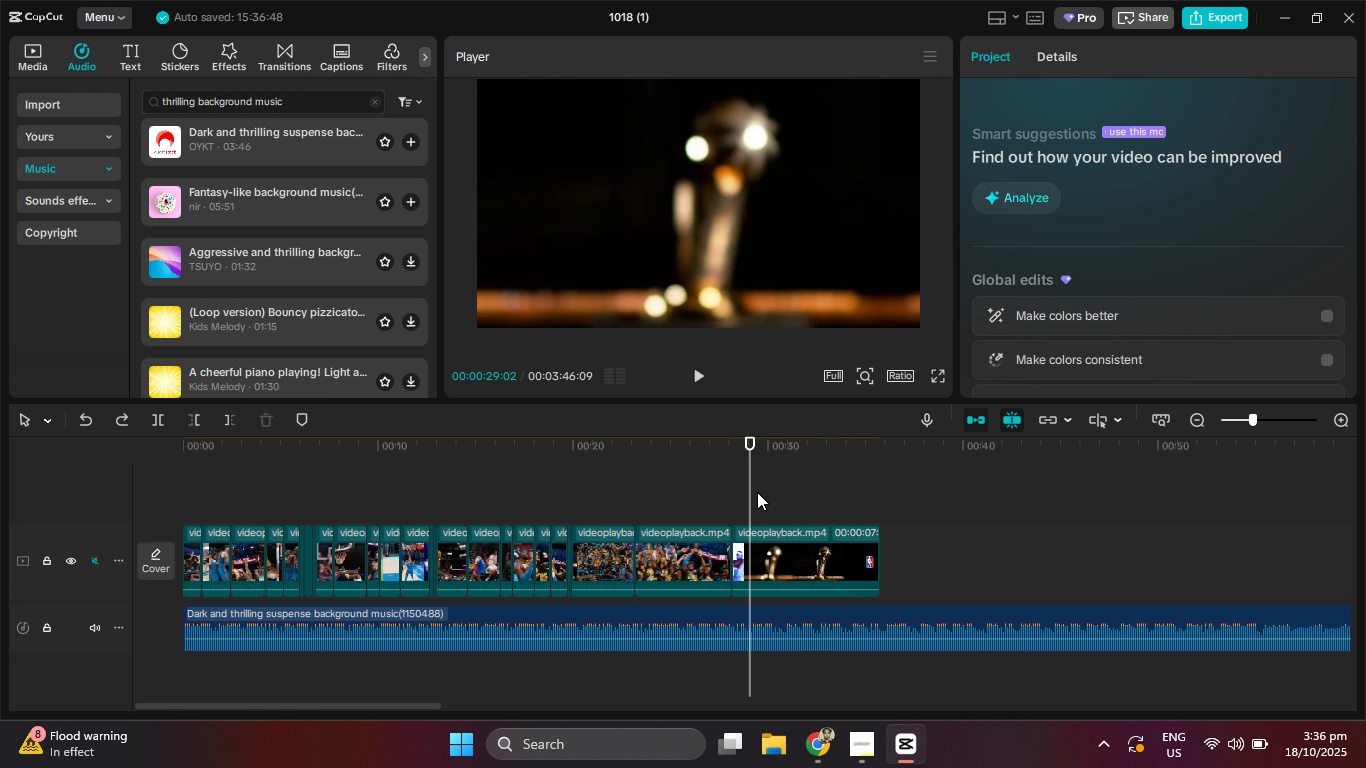 
key(Control+Z)
 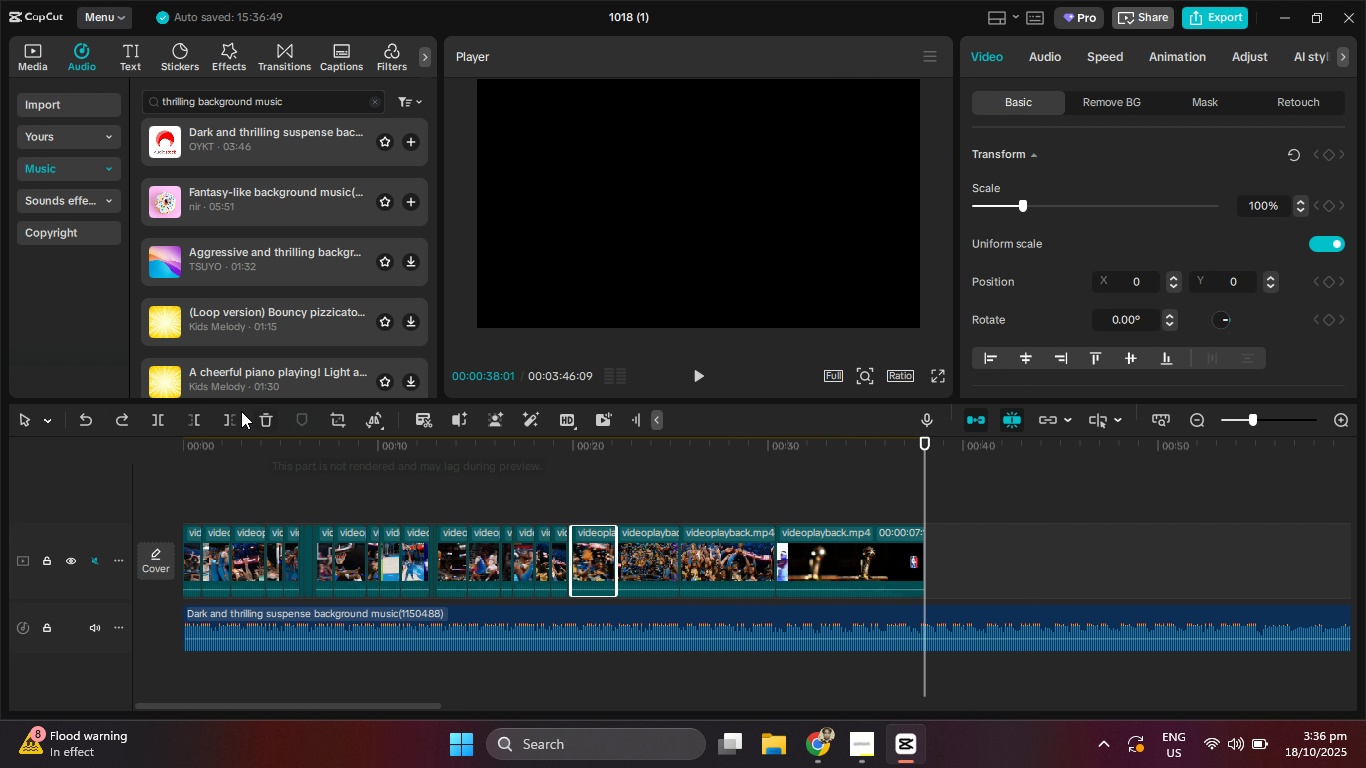 
left_click([530, 617])
 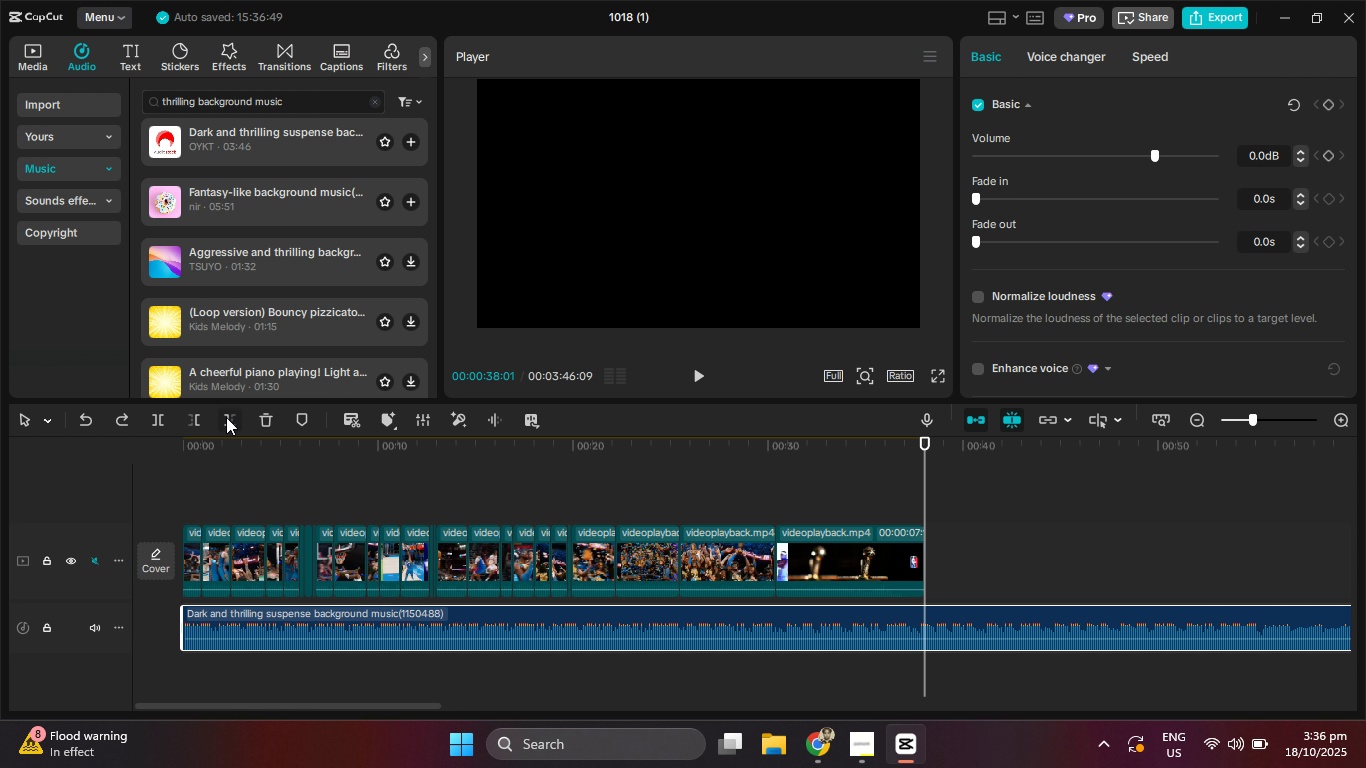 
left_click([226, 417])
 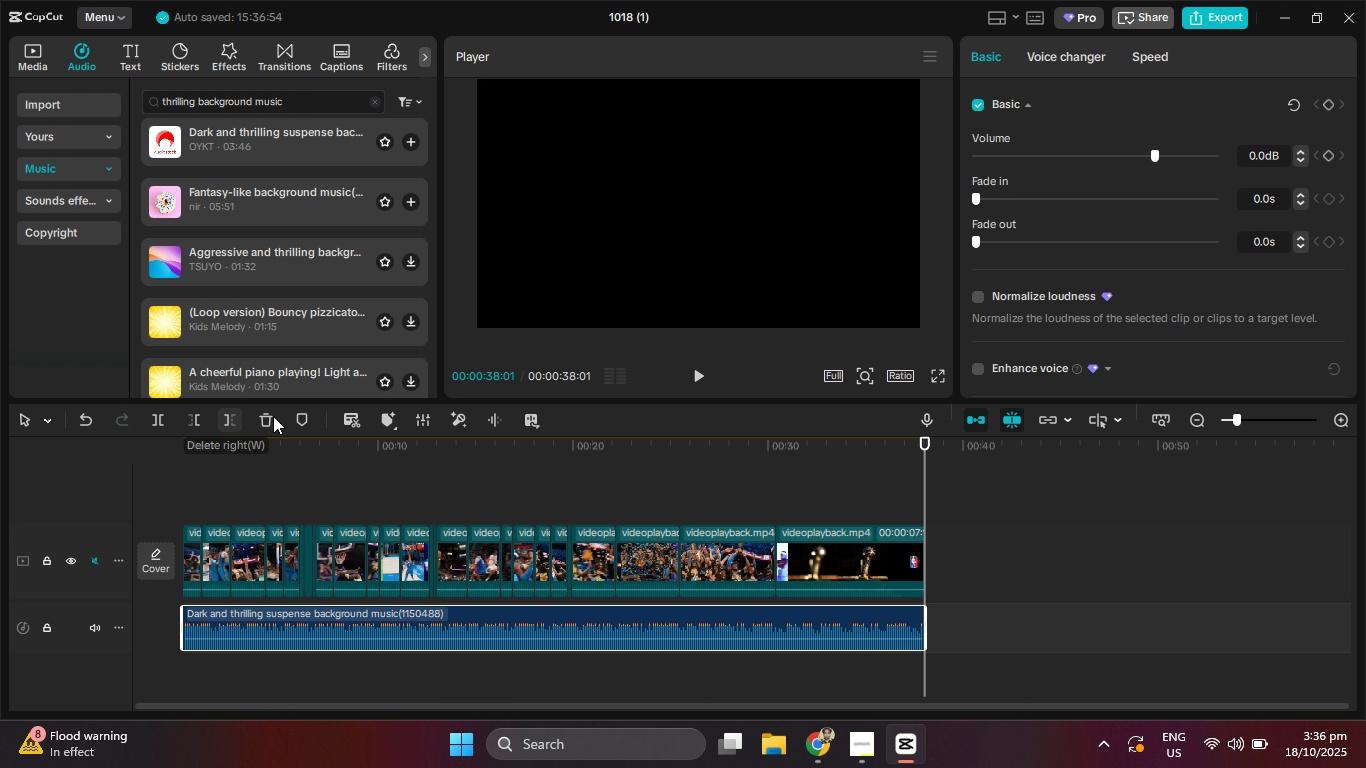 
mouse_move([287, 436])
 